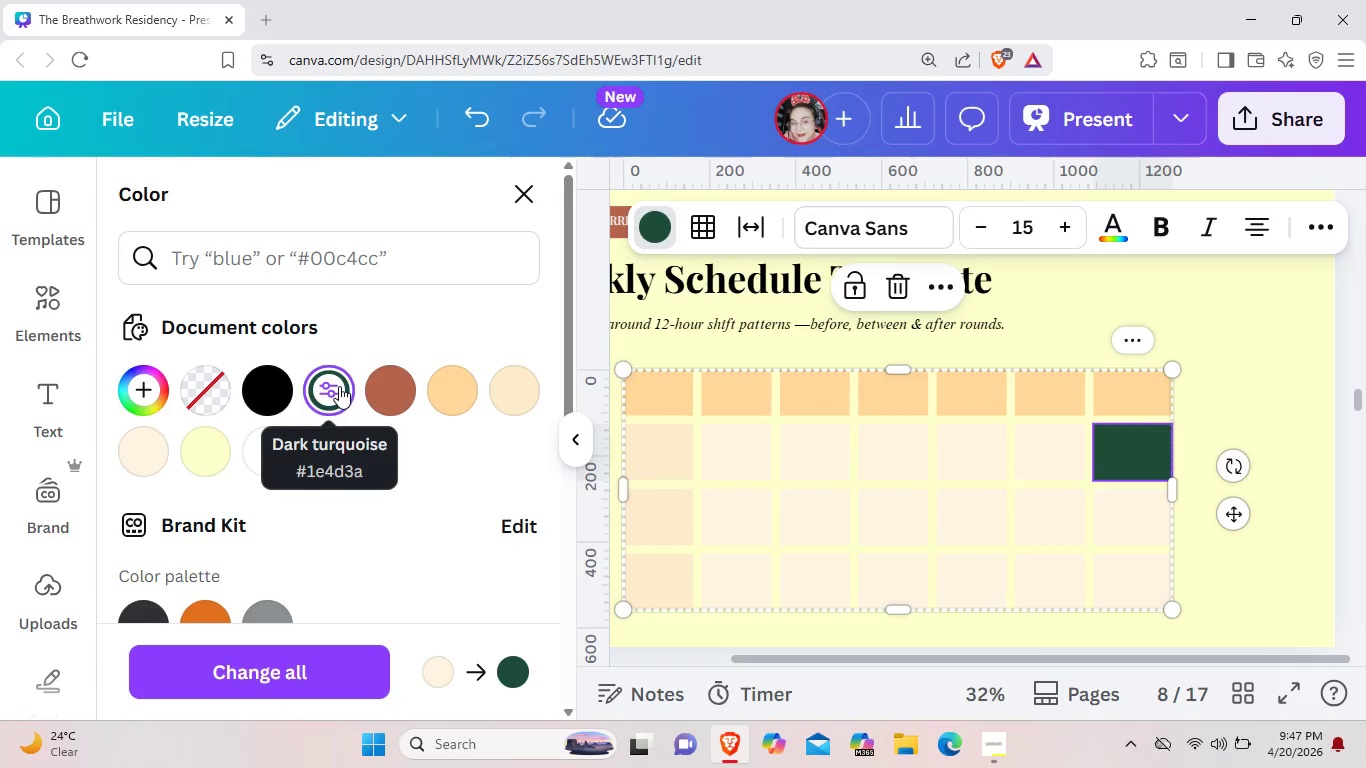 
wait(11.47)
 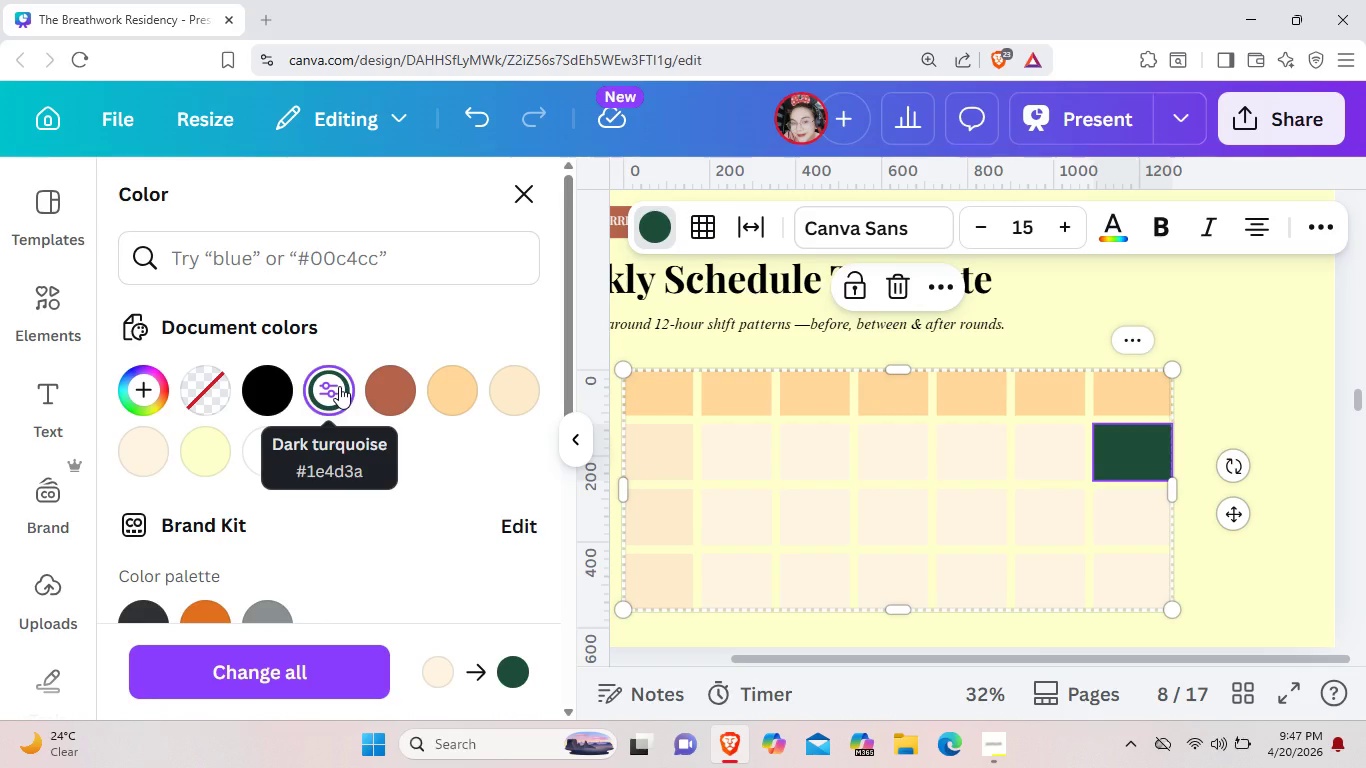 
key(Control+Z)
 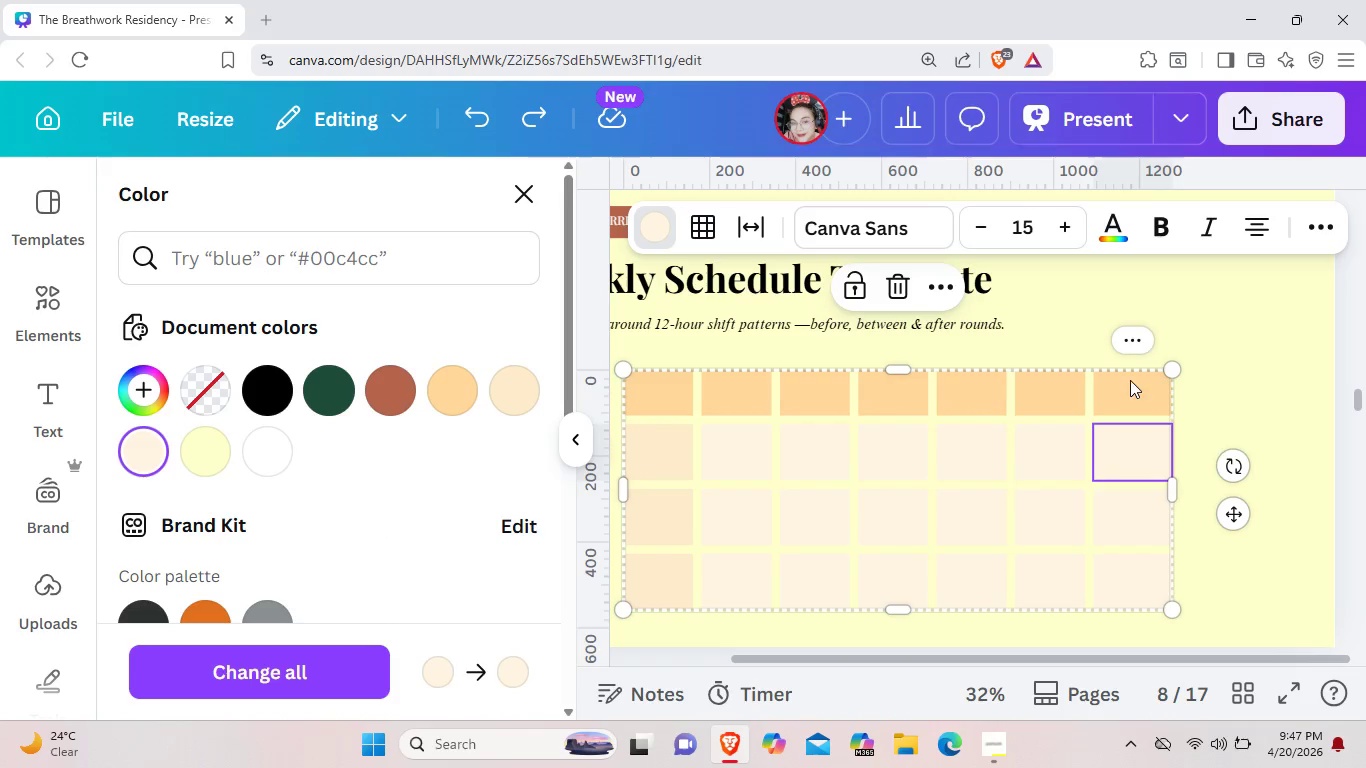 
left_click([1130, 380])
 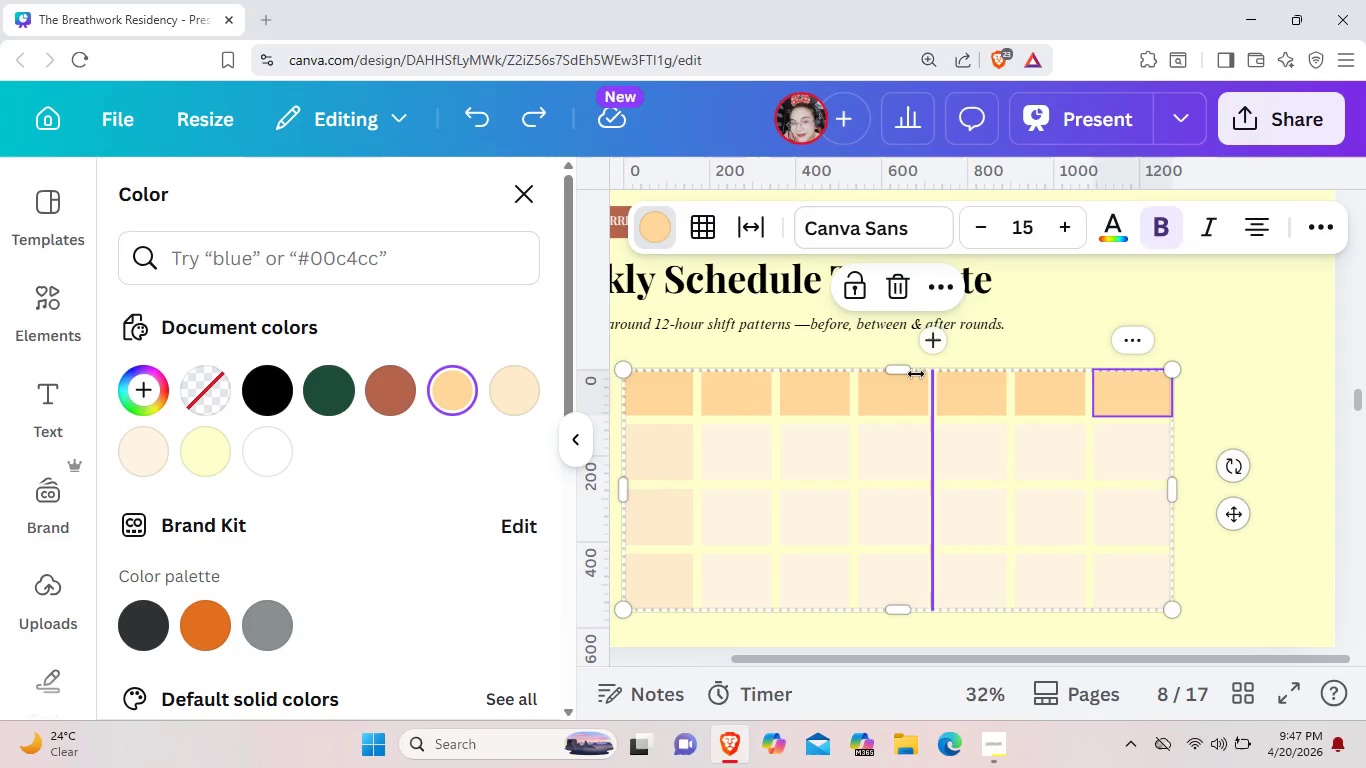 
left_click_drag(start_coordinate=[906, 369], to_coordinate=[909, 378])
 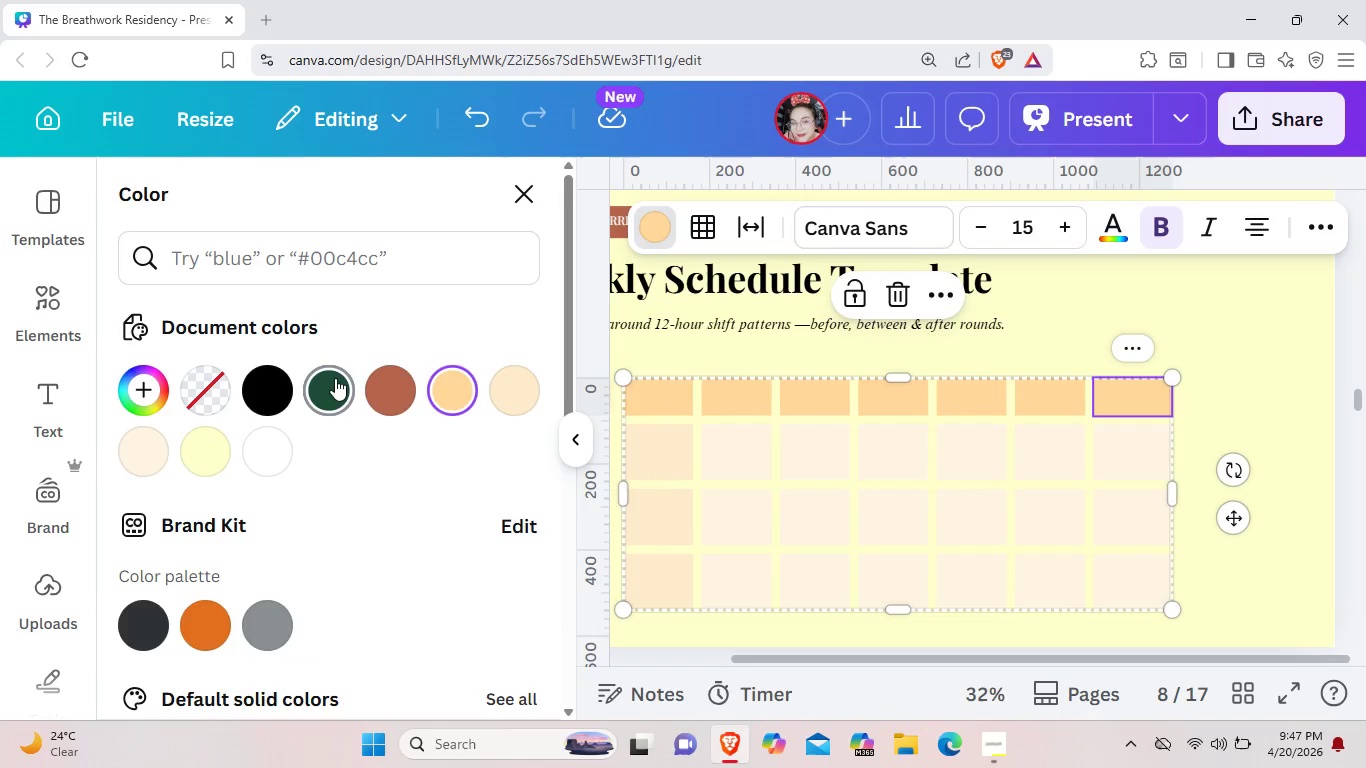 
left_click([1068, 386])
 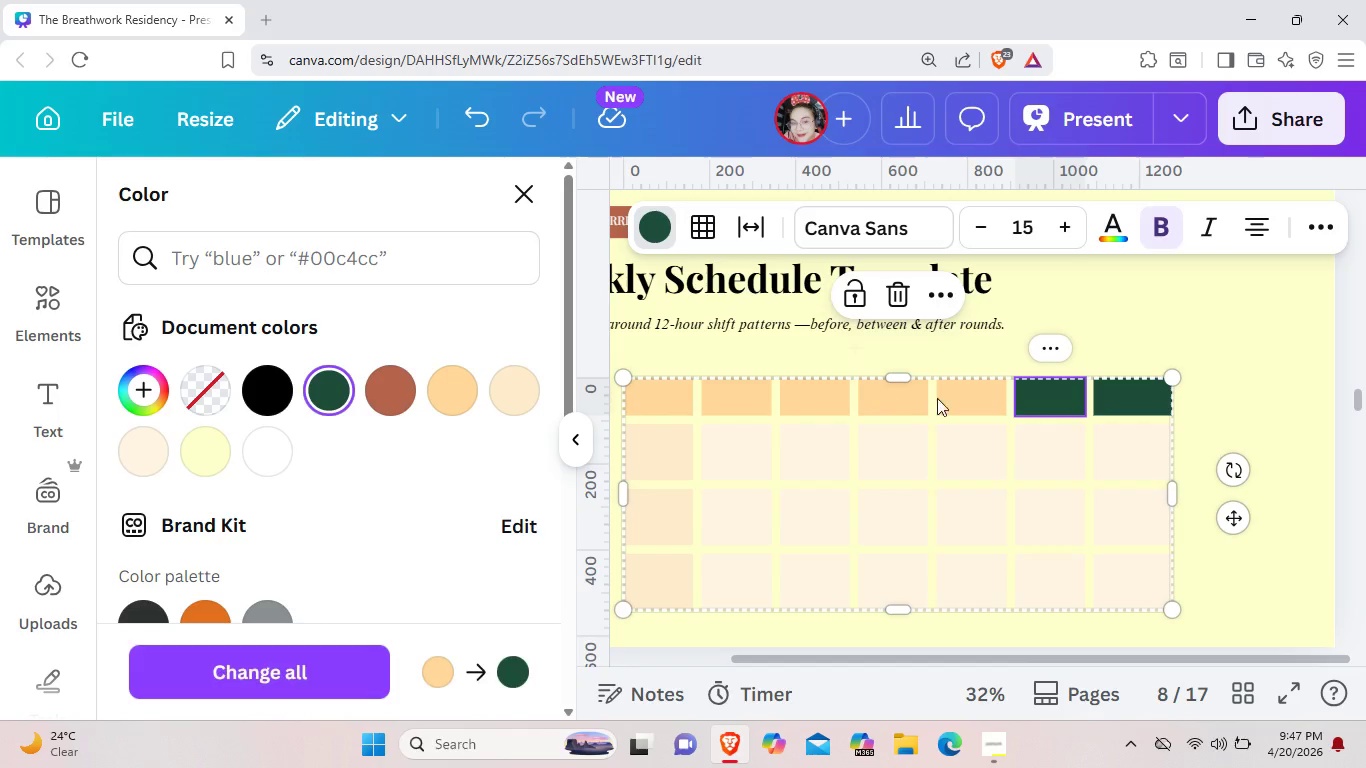 
left_click([969, 398])
 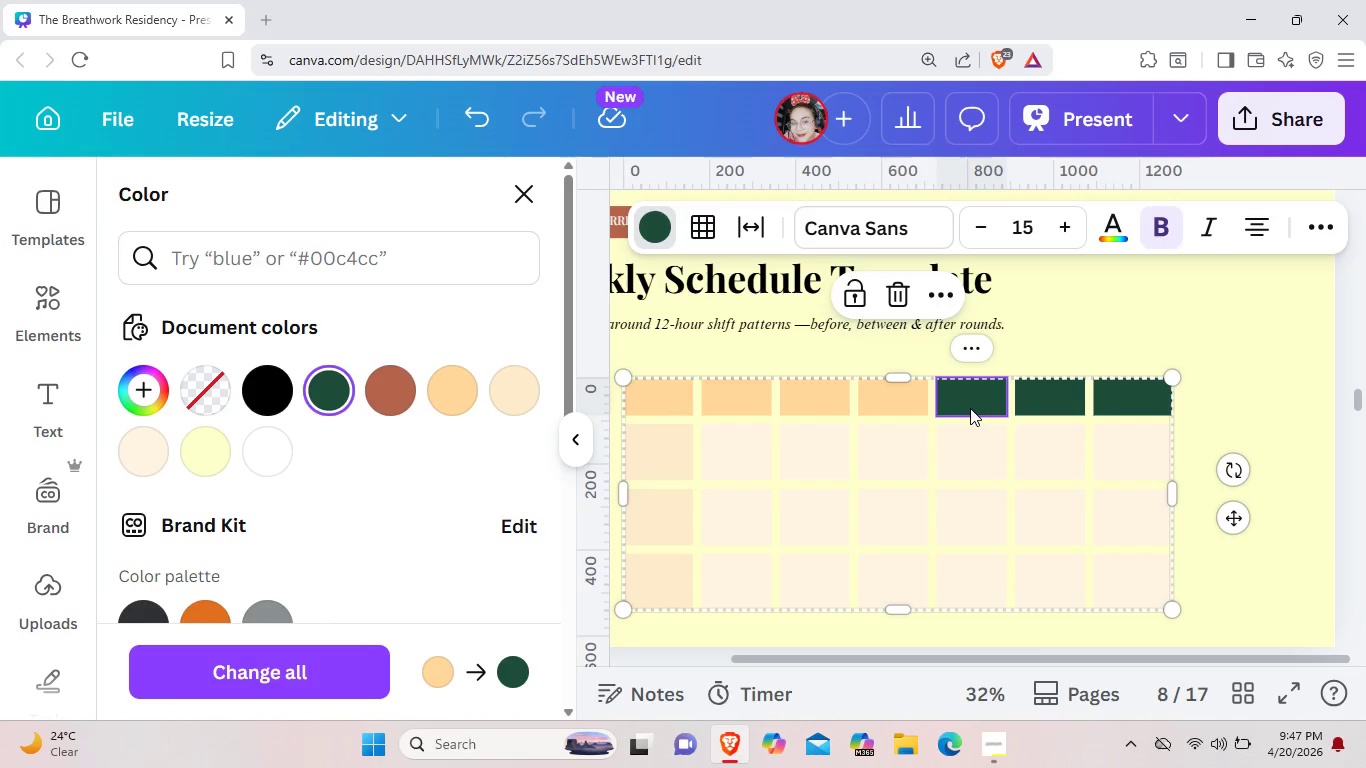 
left_click([916, 401])
 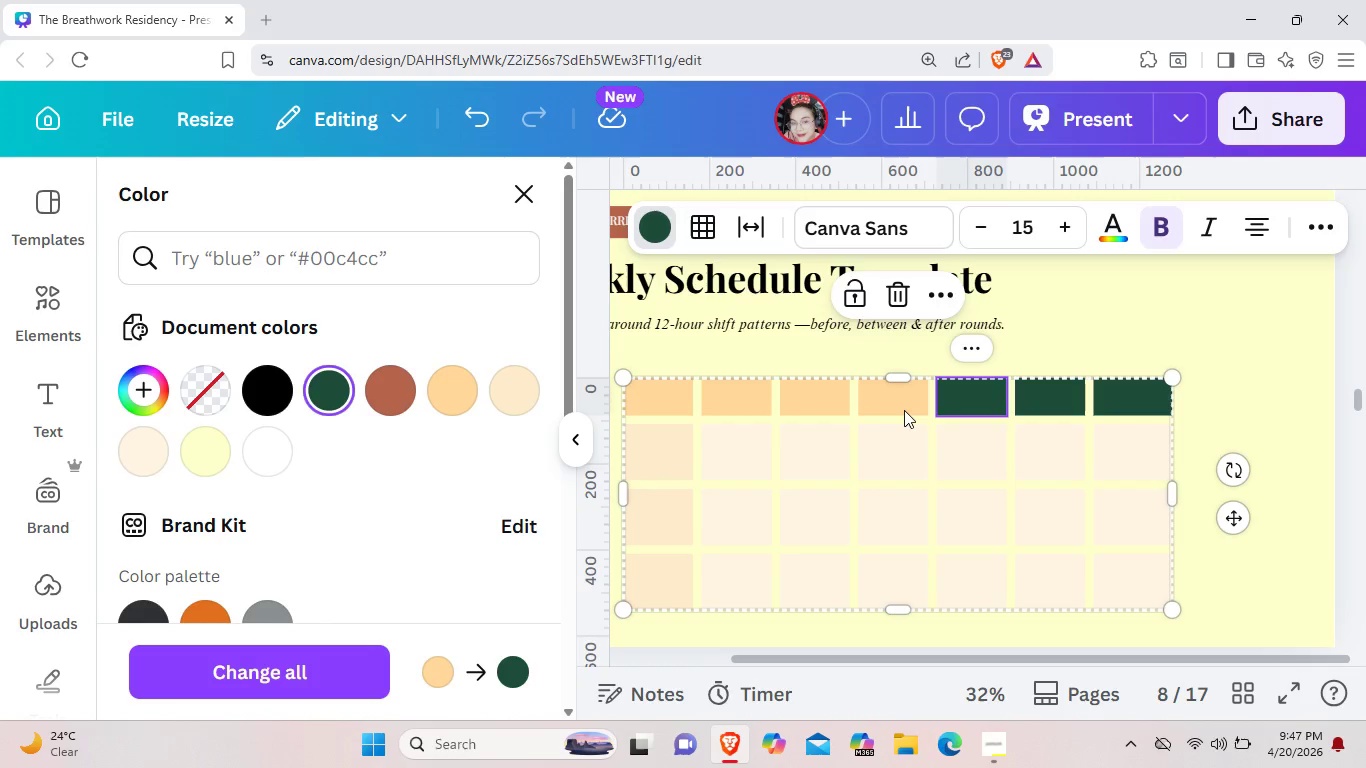 
left_click([904, 410])
 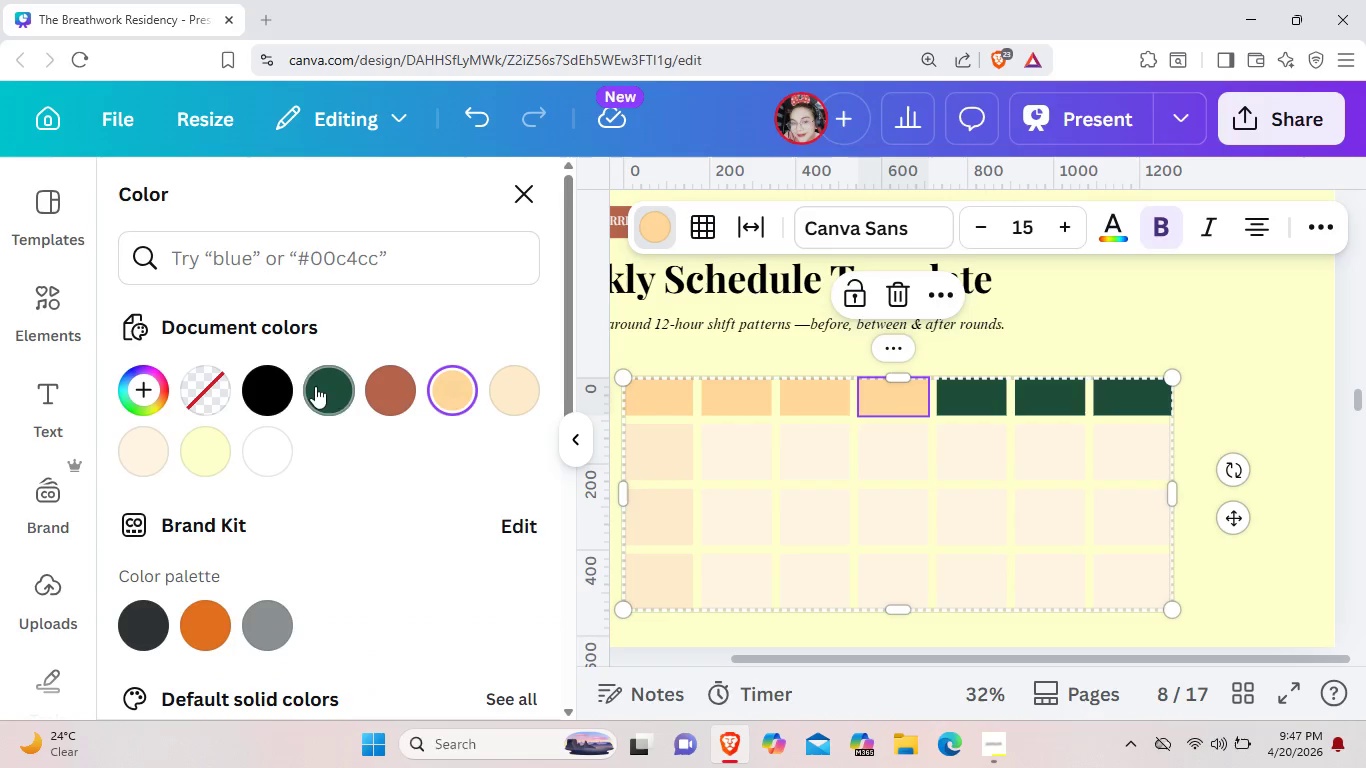 
left_click([315, 386])
 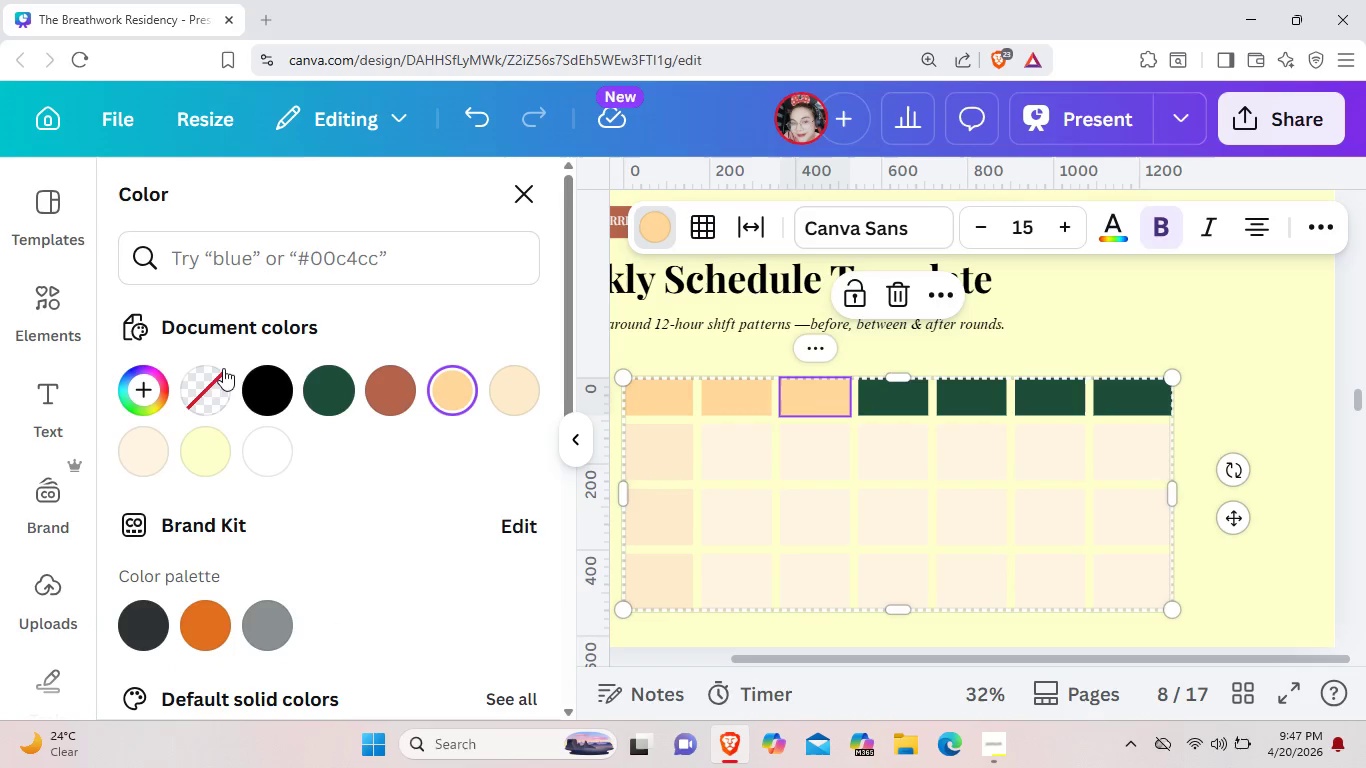 
left_click([280, 381])
 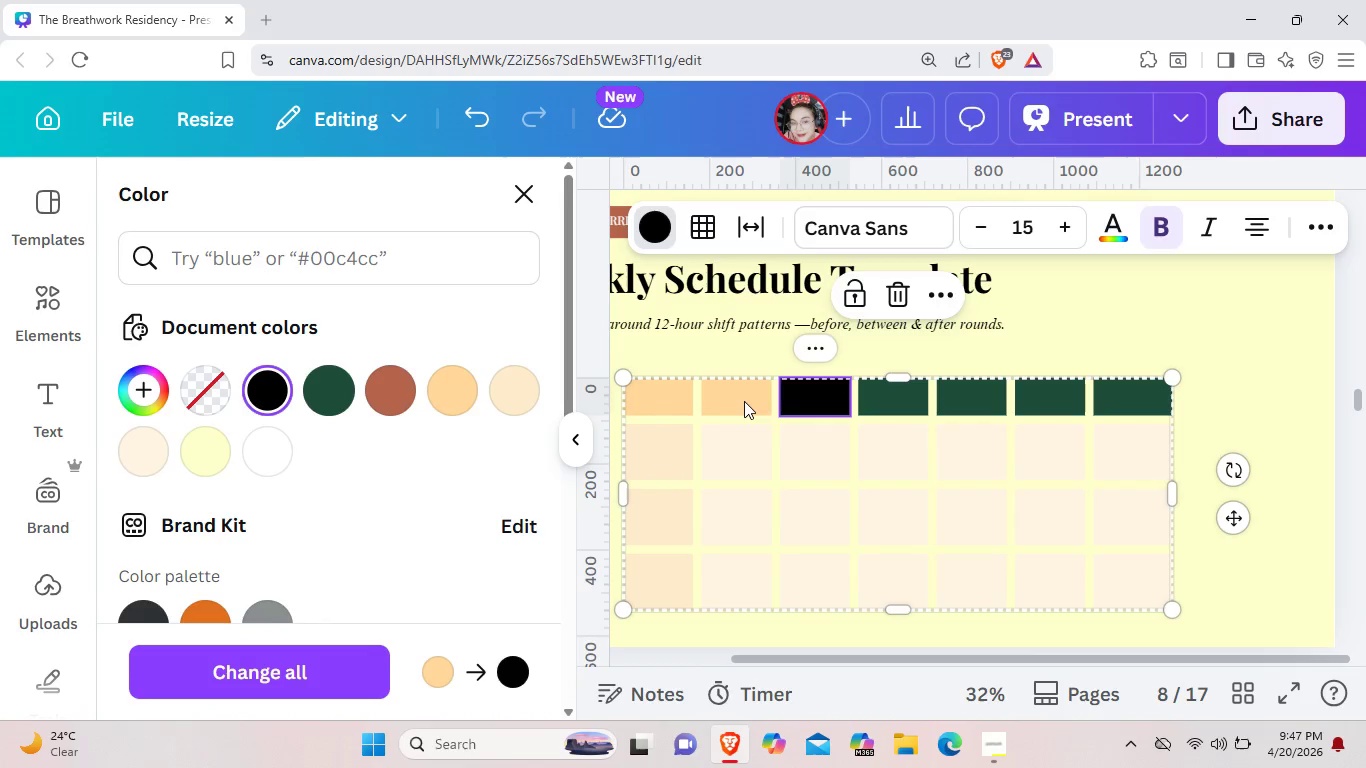 
left_click([744, 401])
 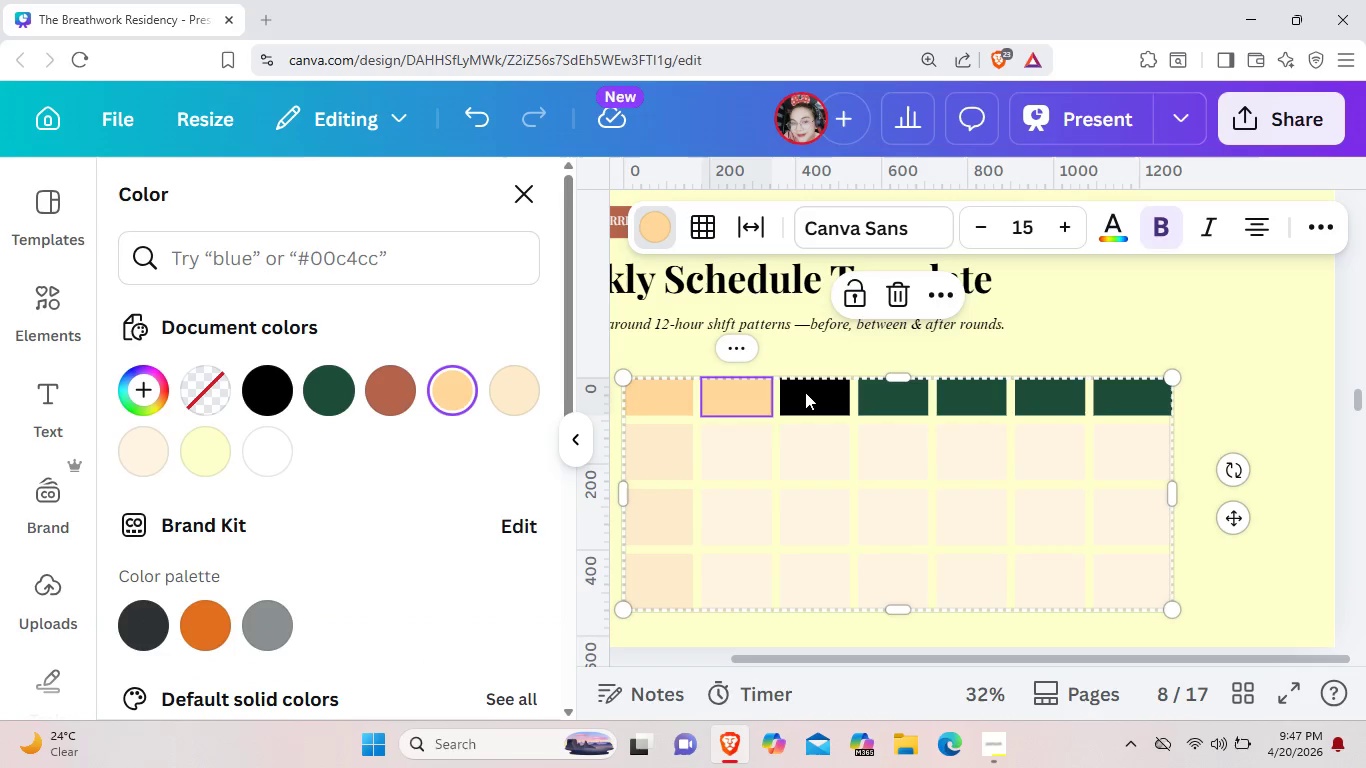 
left_click([805, 392])
 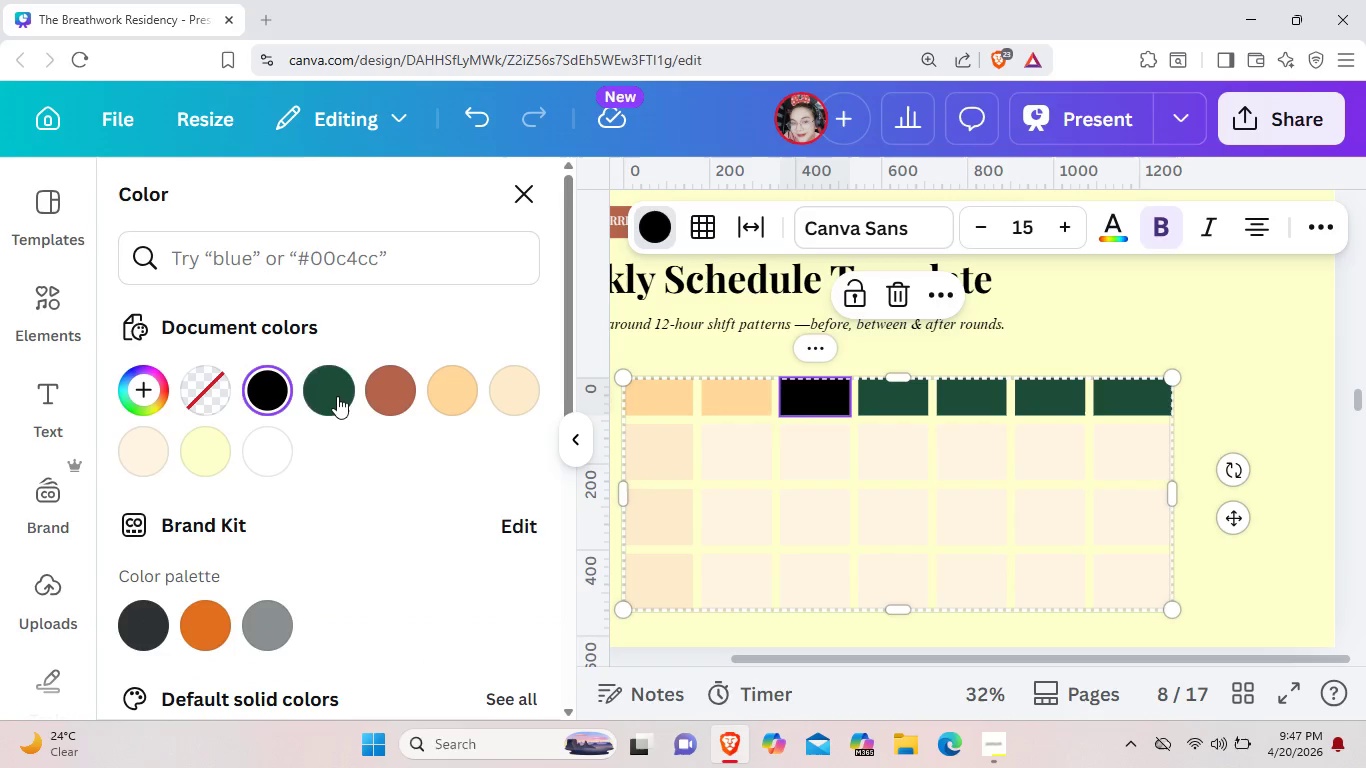 
left_click([337, 396])
 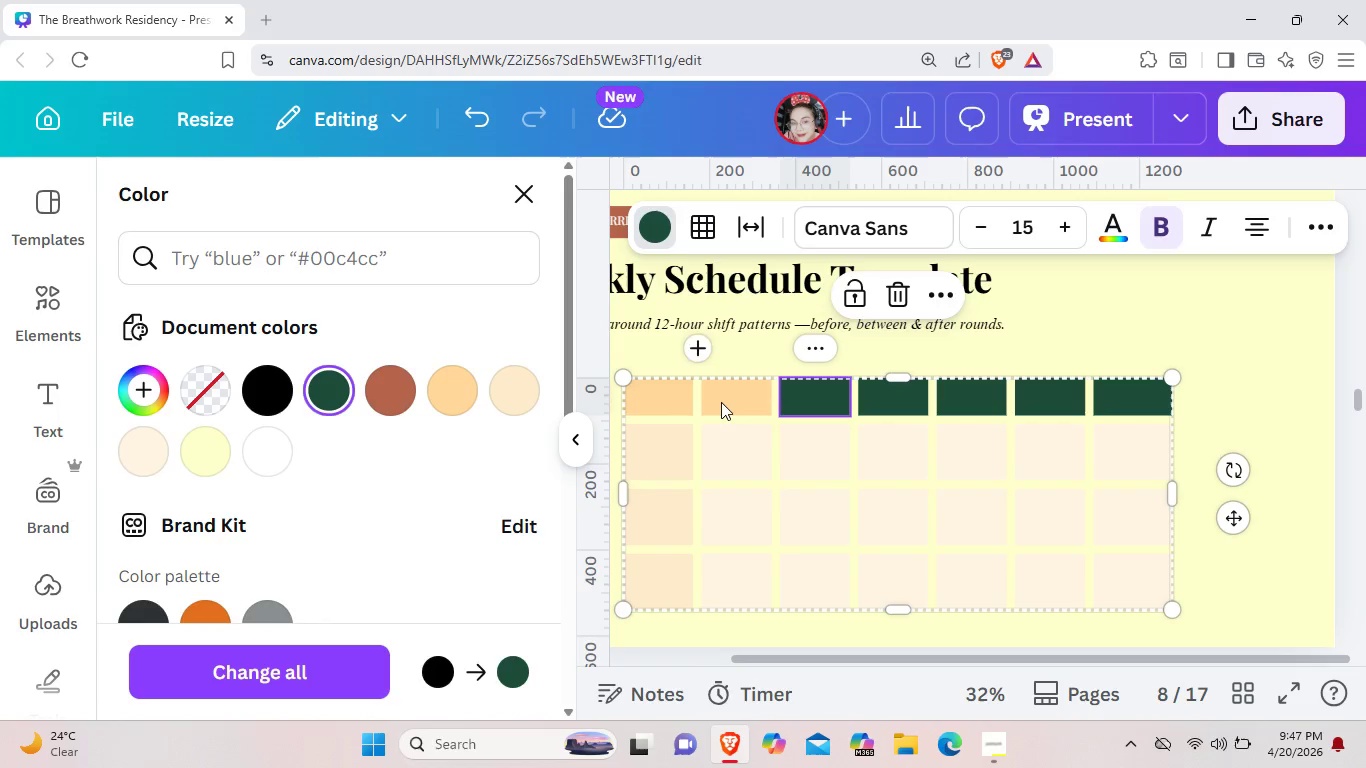 
left_click([722, 401])
 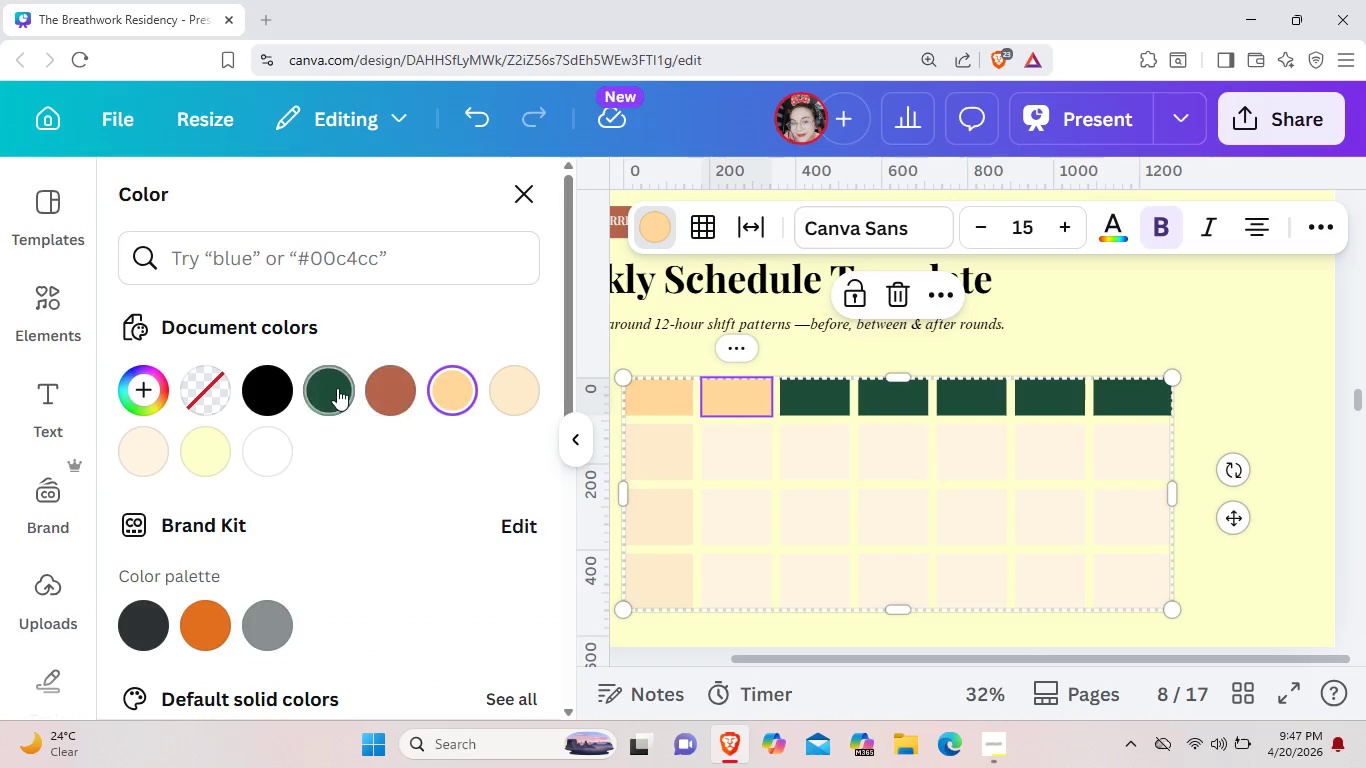 
left_click([334, 386])
 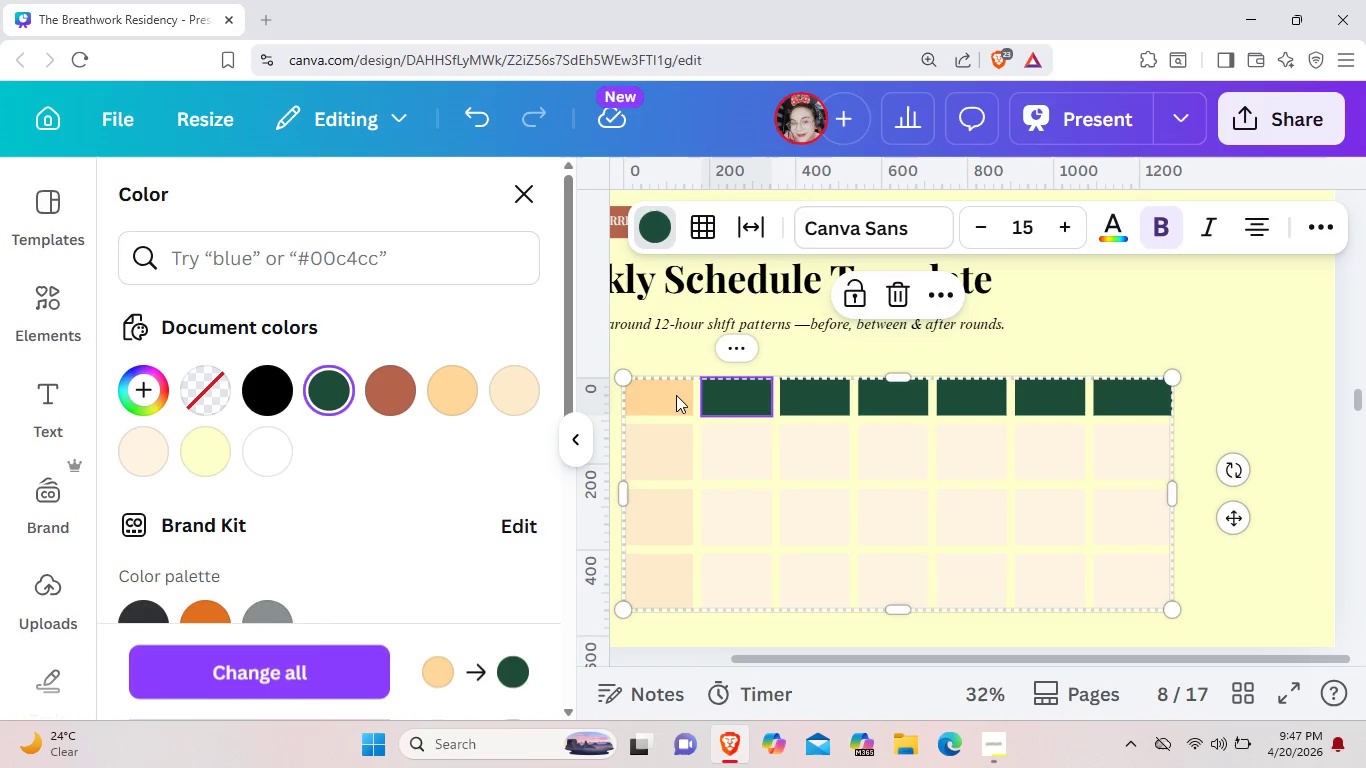 
left_click([676, 395])
 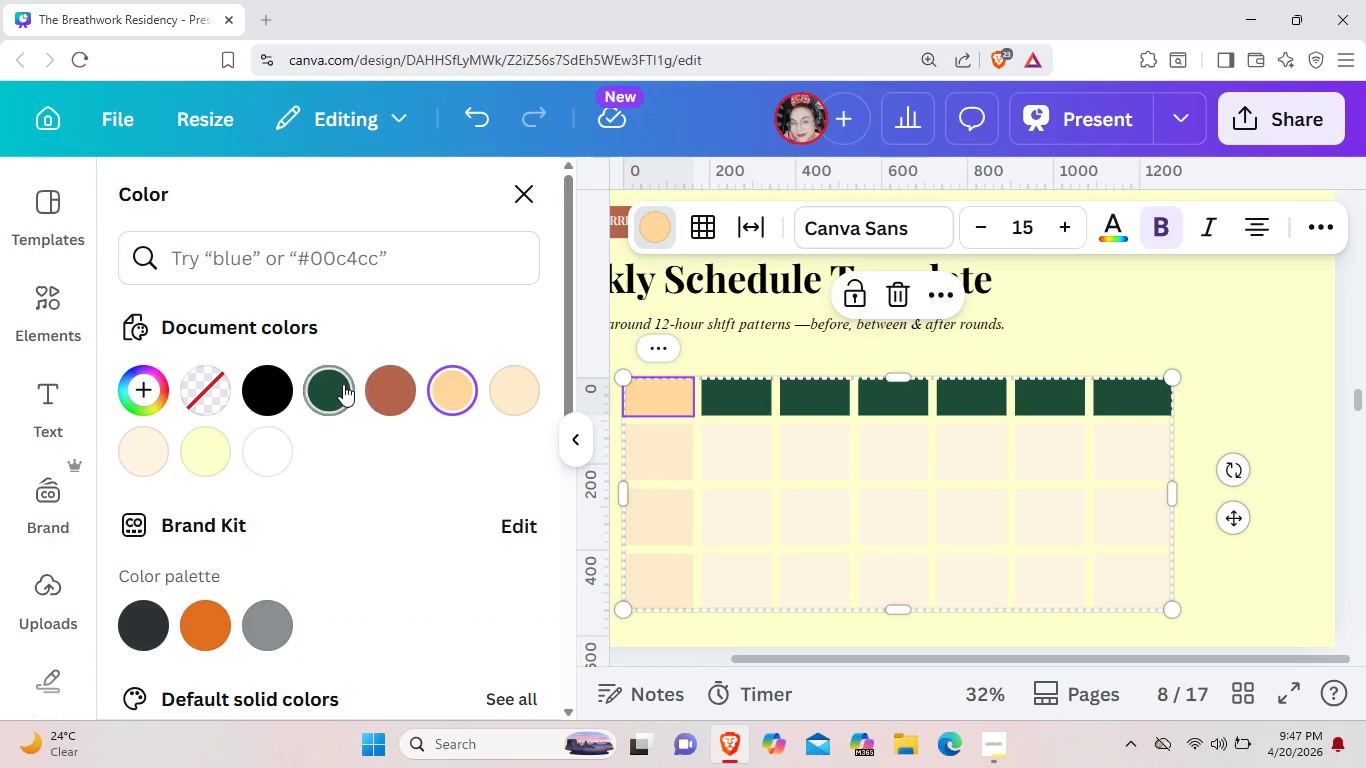 
left_click([343, 384])
 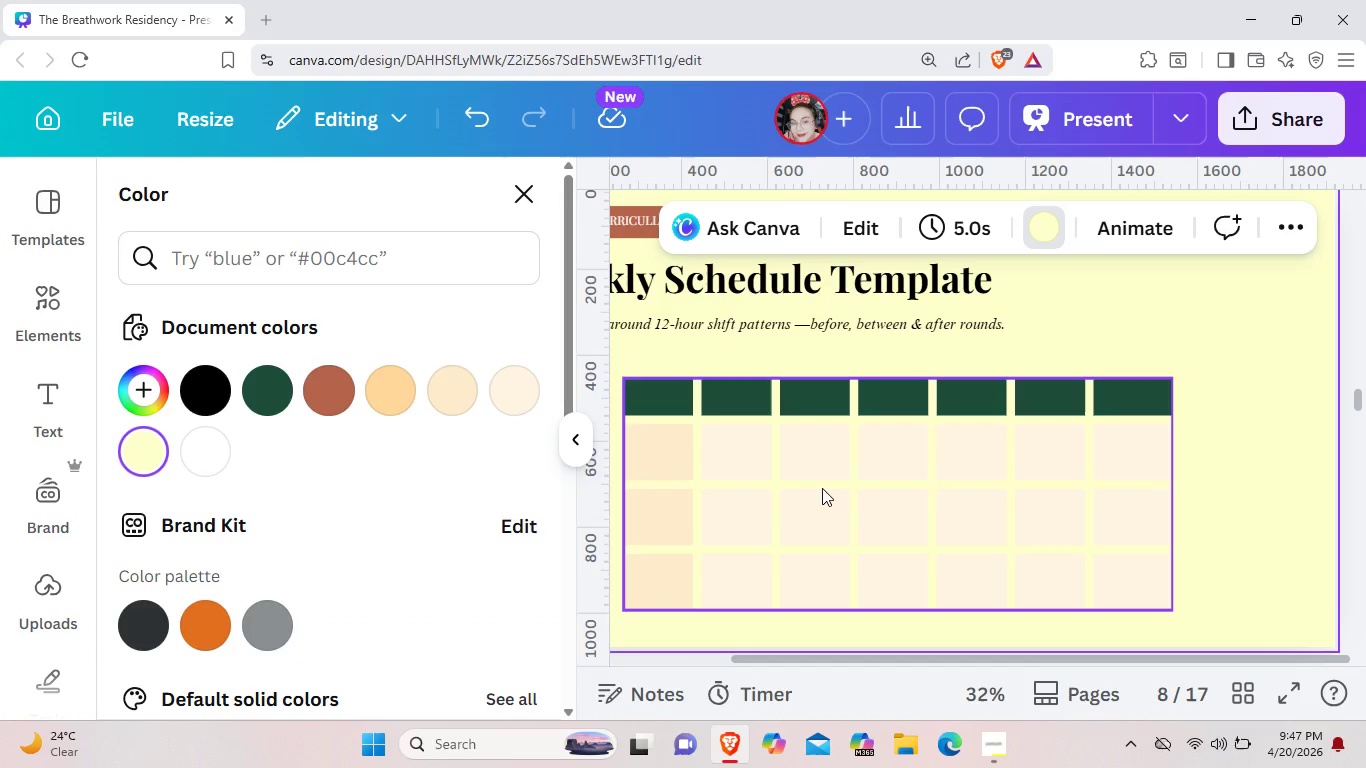 
wait(11.56)
 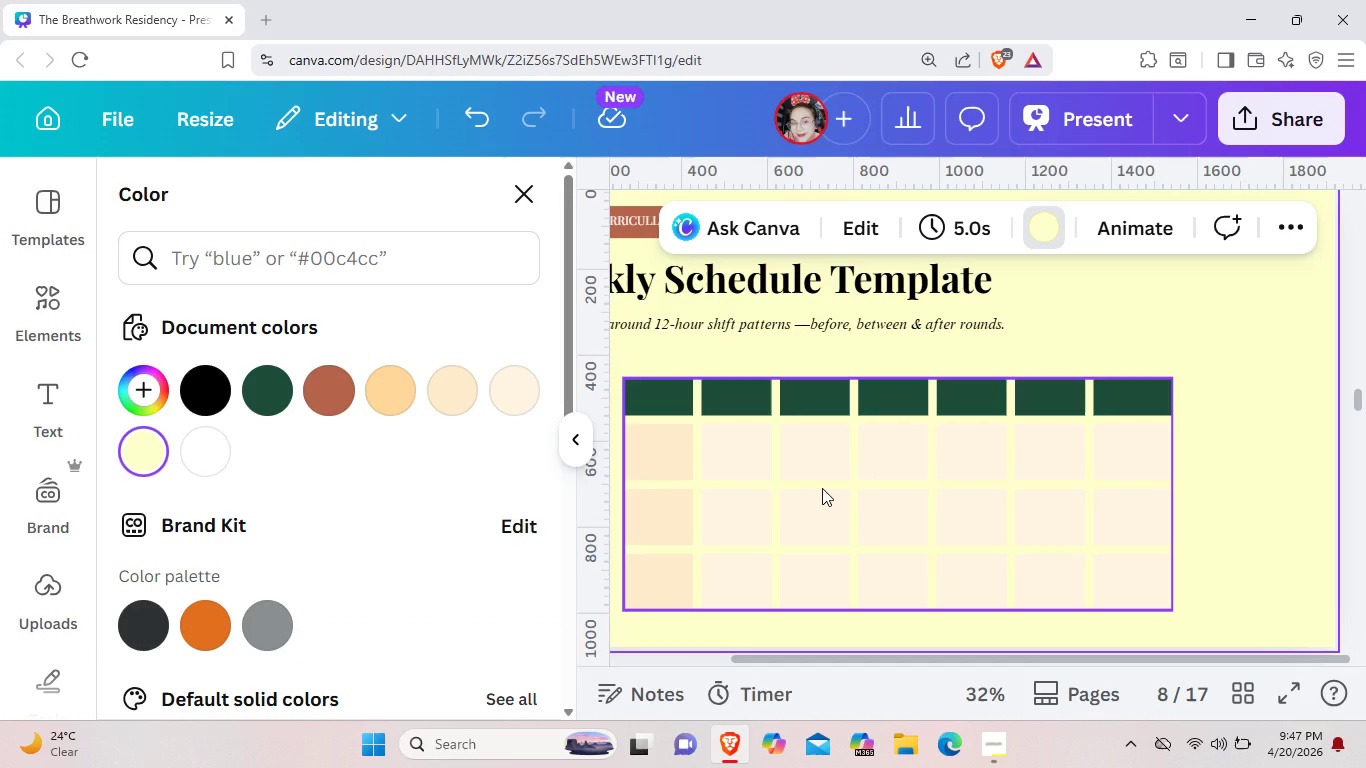 
left_click([419, 451])
 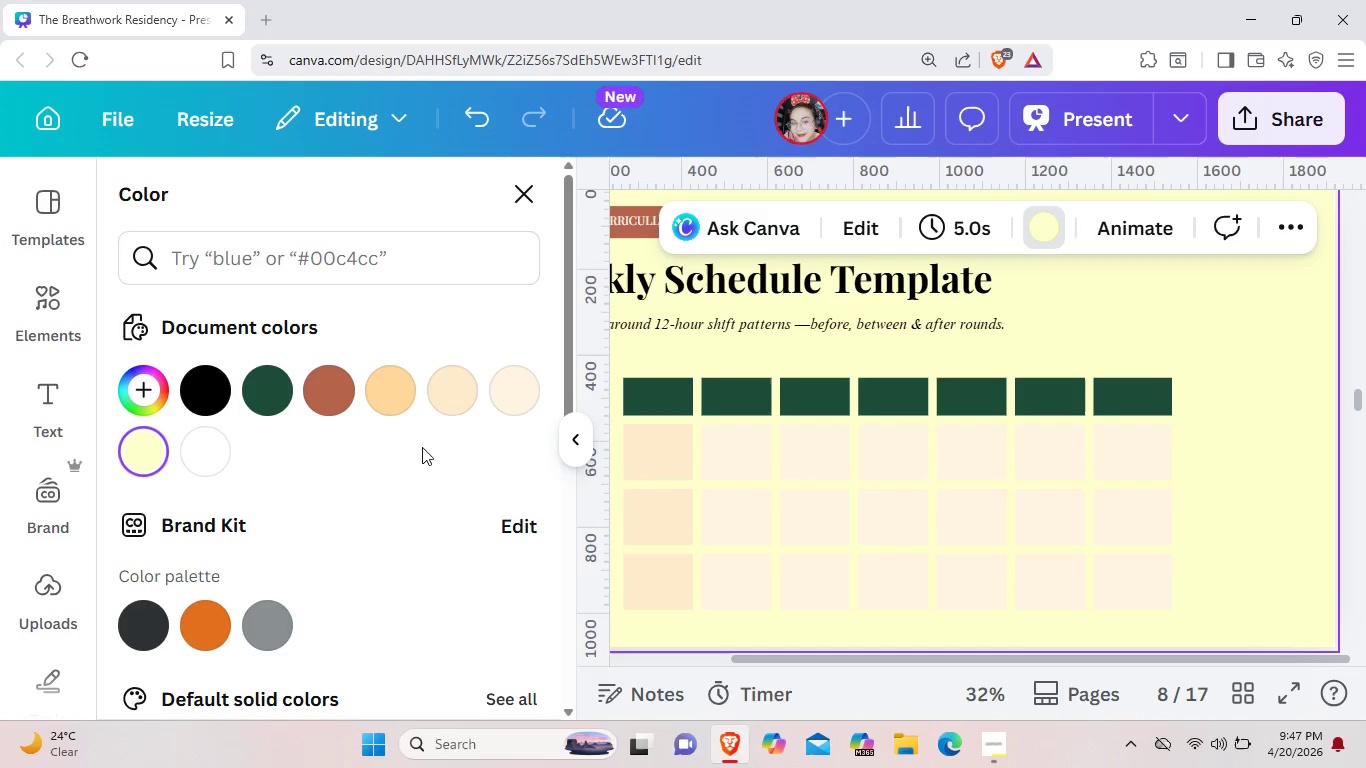 
left_click([669, 459])
 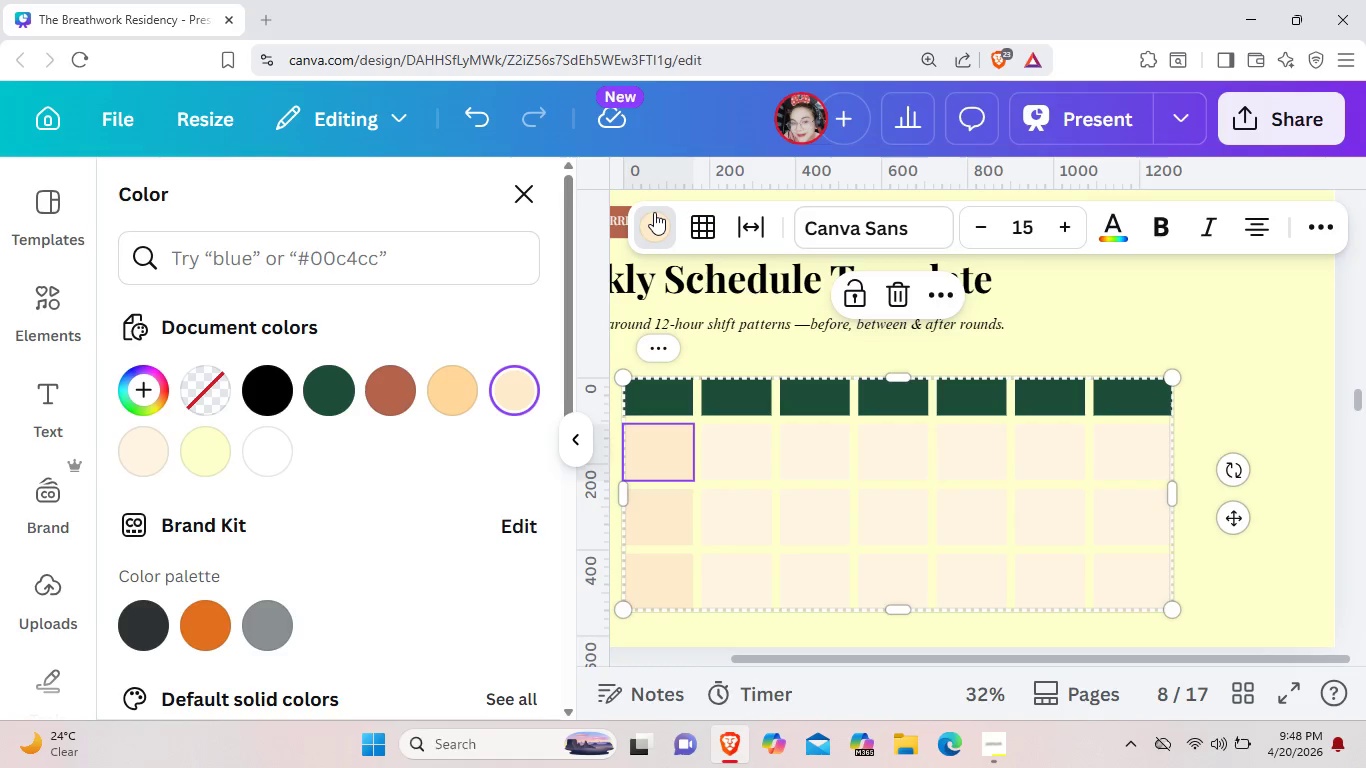 
left_click([654, 220])
 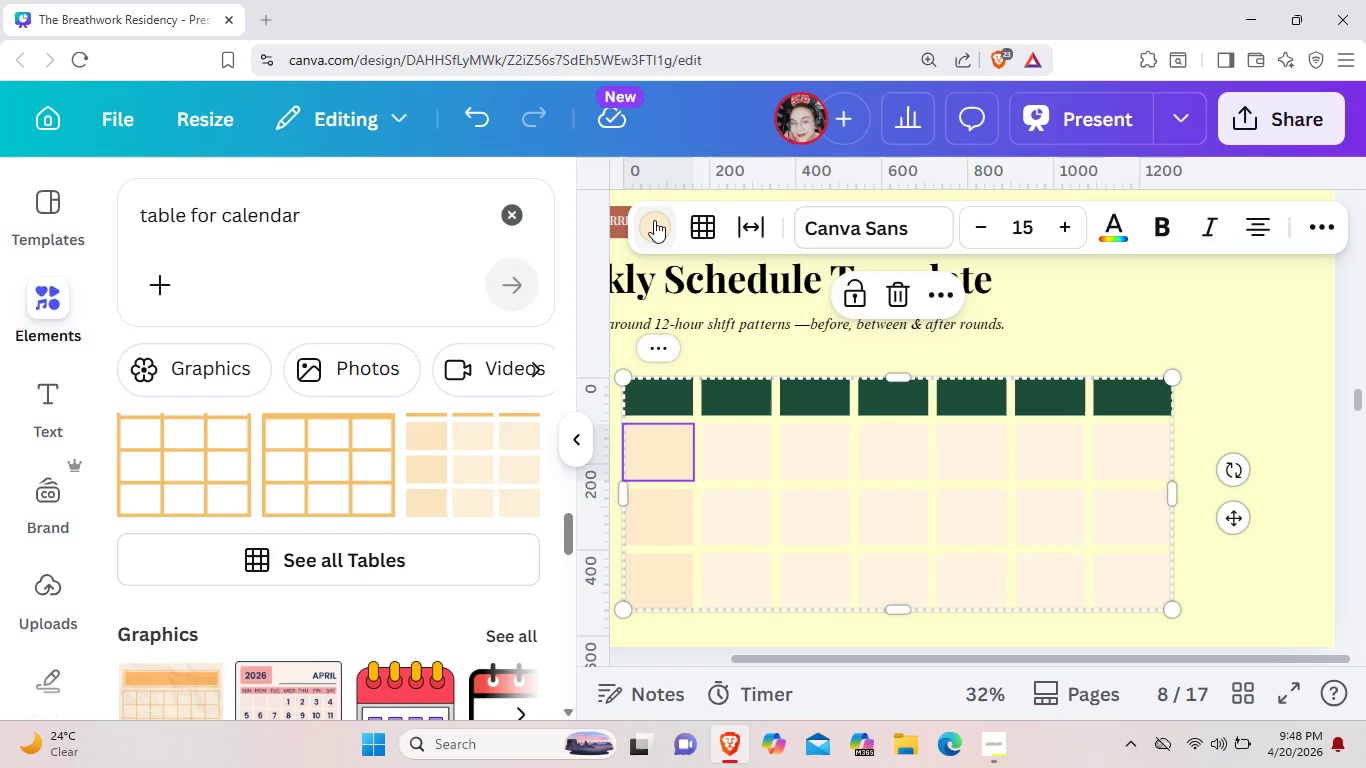 
wait(15.62)
 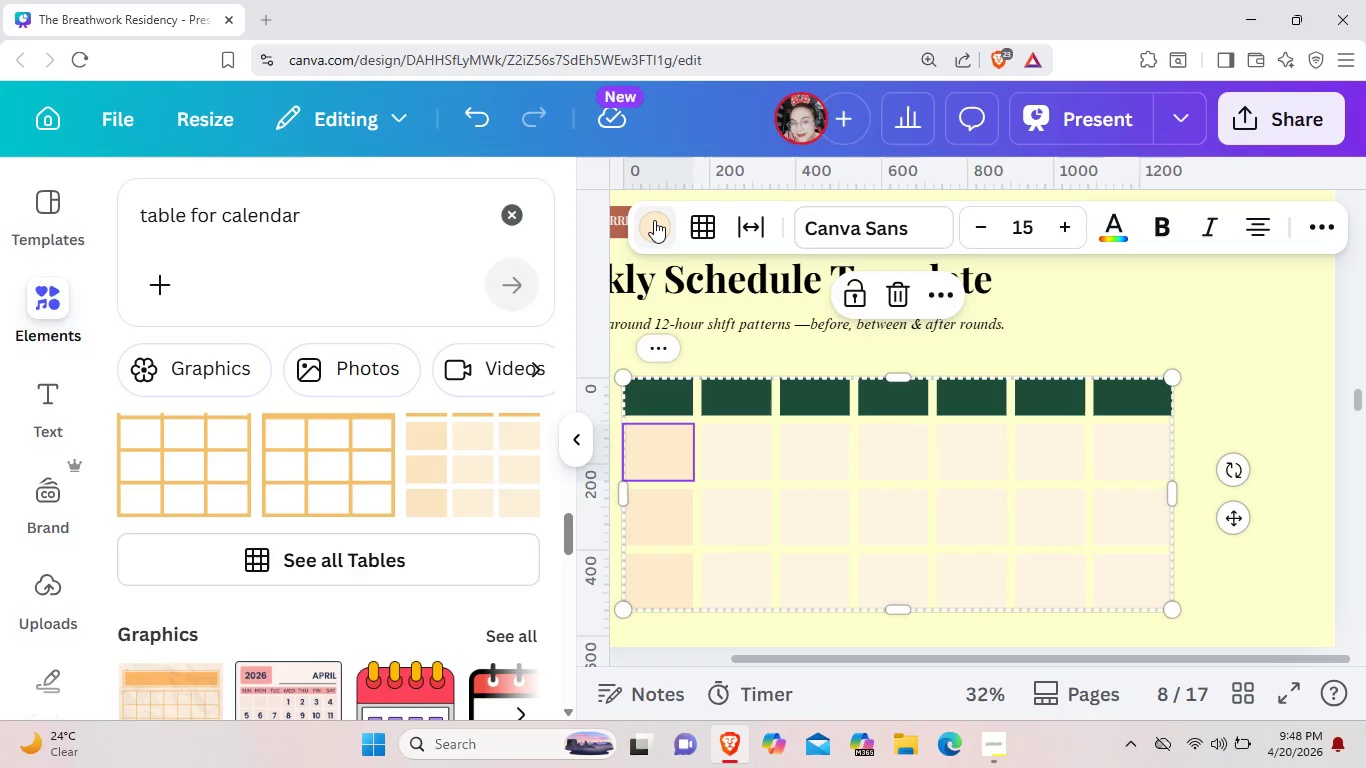 
left_click([151, 387])
 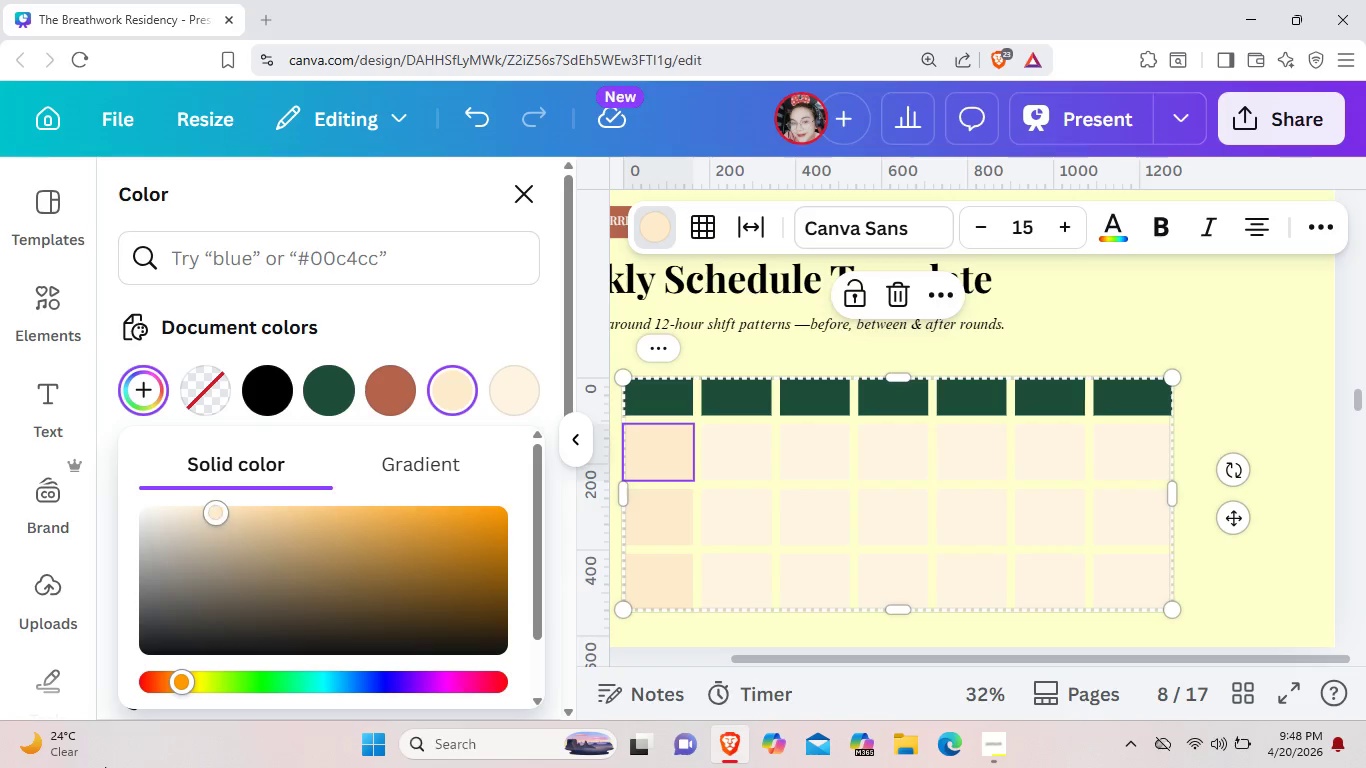 
left_click_drag(start_coordinate=[175, 683], to_coordinate=[246, 687])
 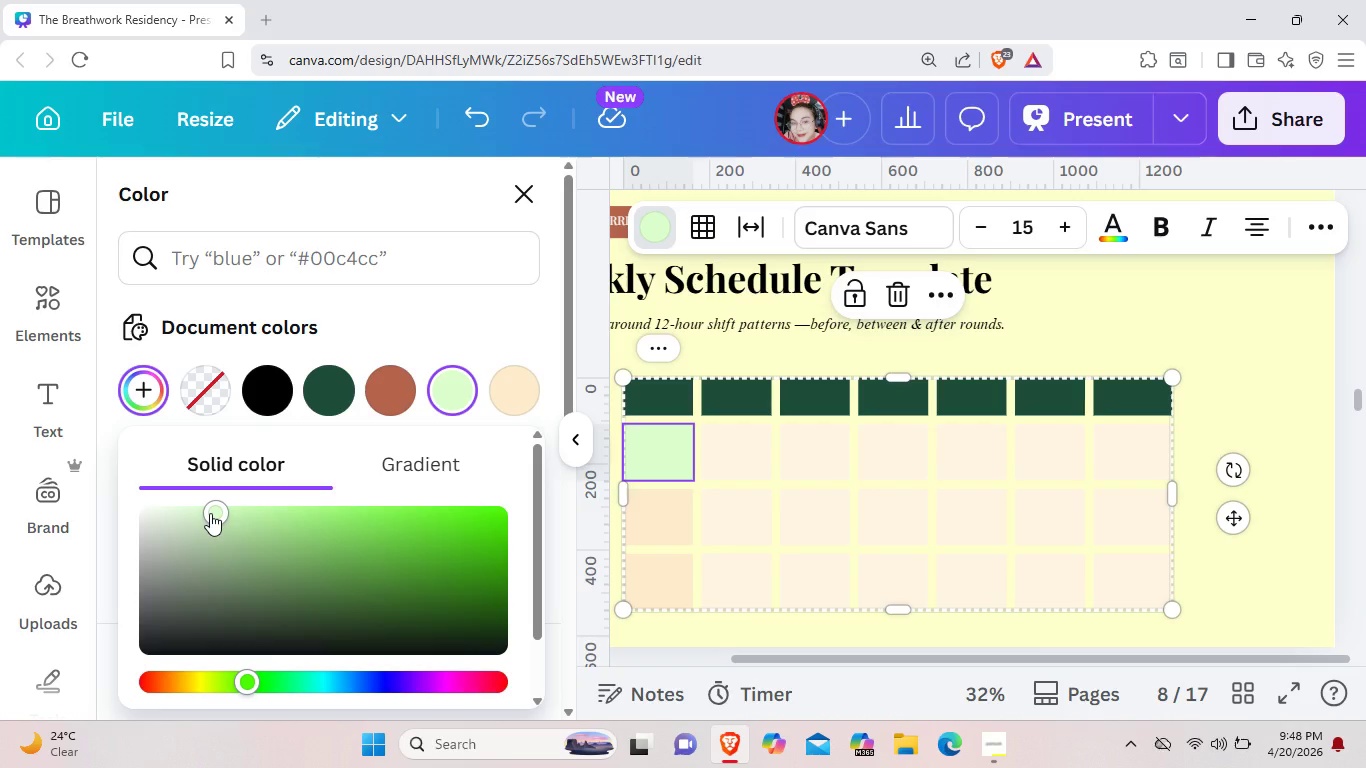 
left_click_drag(start_coordinate=[210, 513], to_coordinate=[213, 525])
 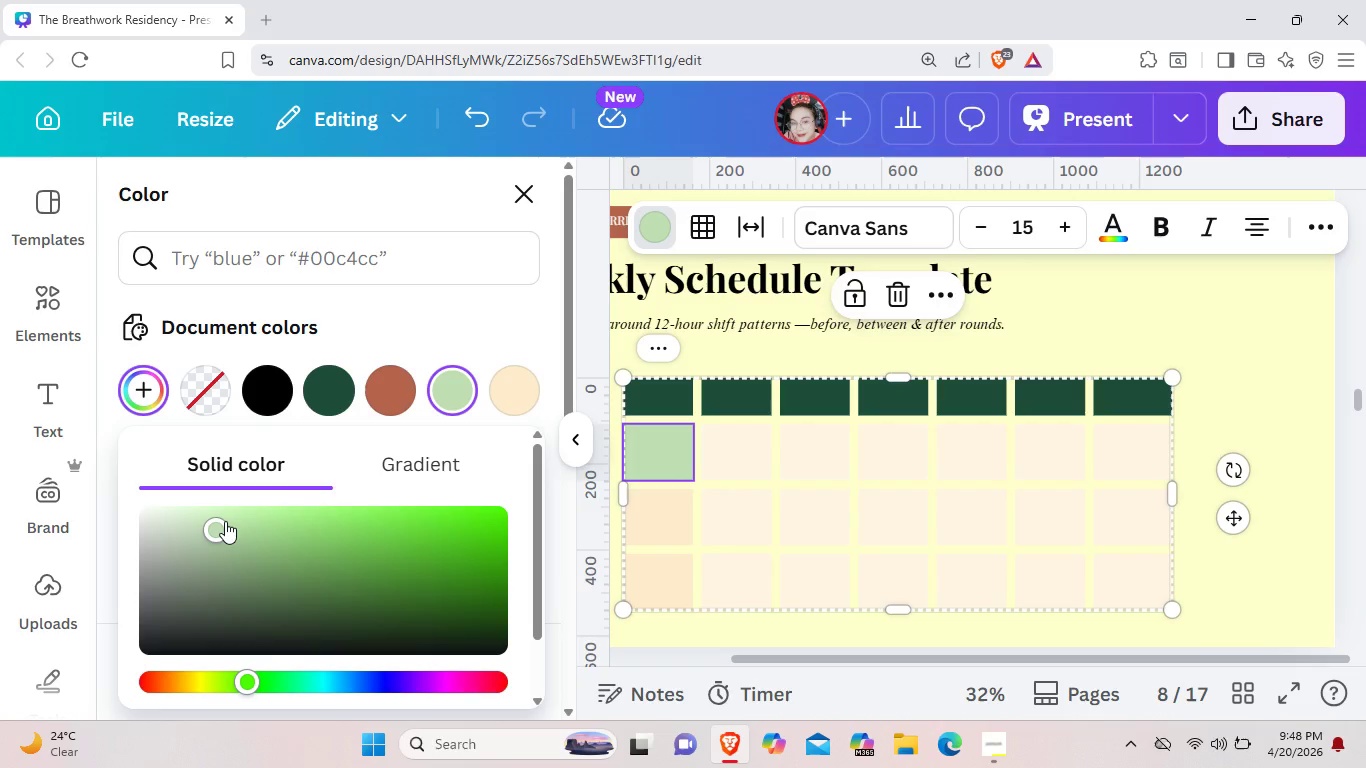 
left_click_drag(start_coordinate=[213, 527], to_coordinate=[206, 544])
 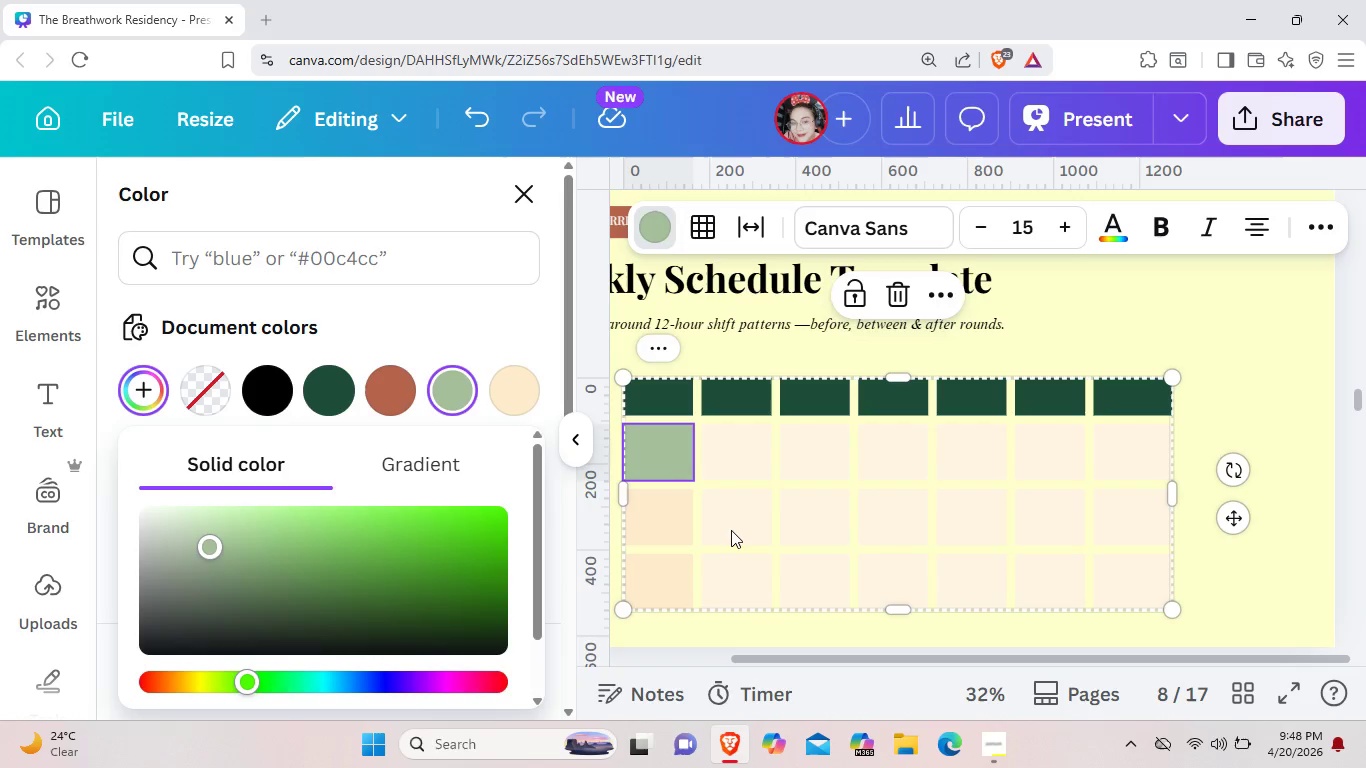 
left_click([731, 530])
 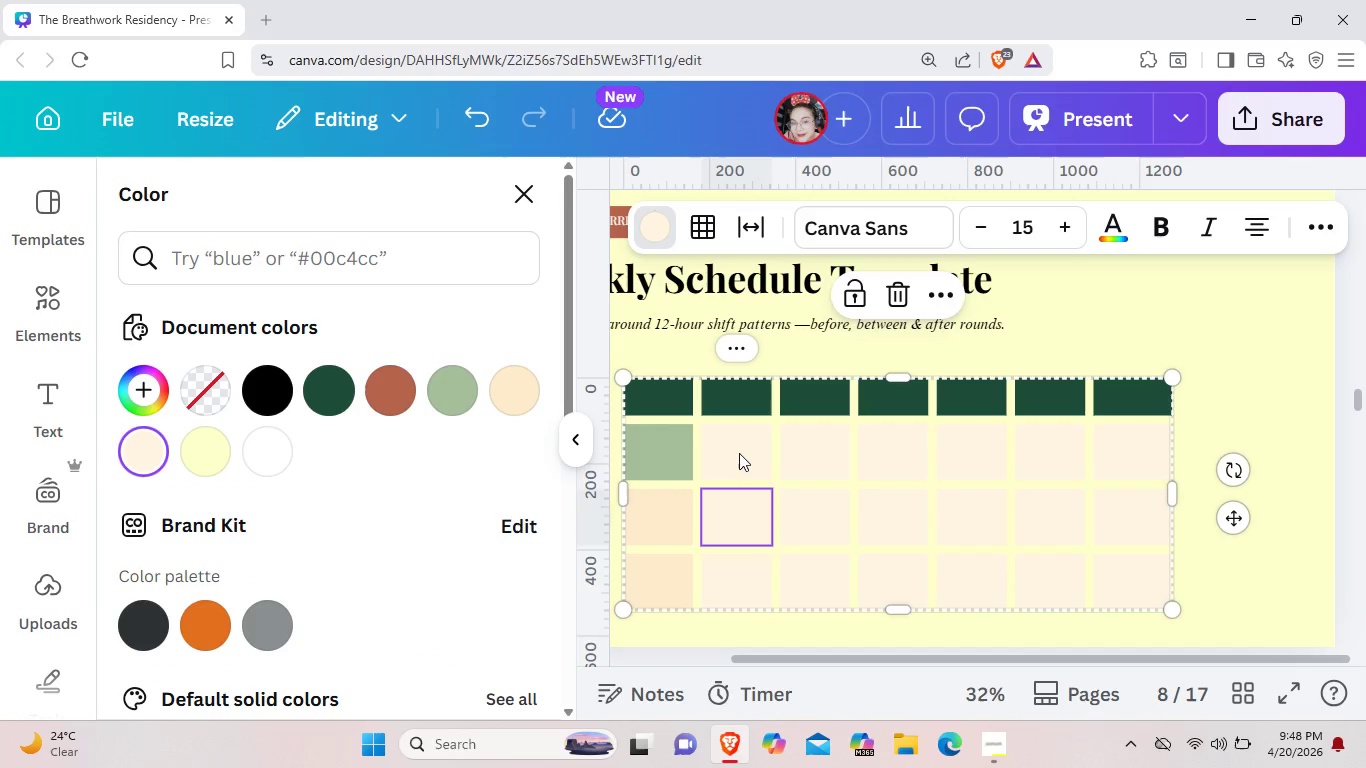 
left_click([739, 453])
 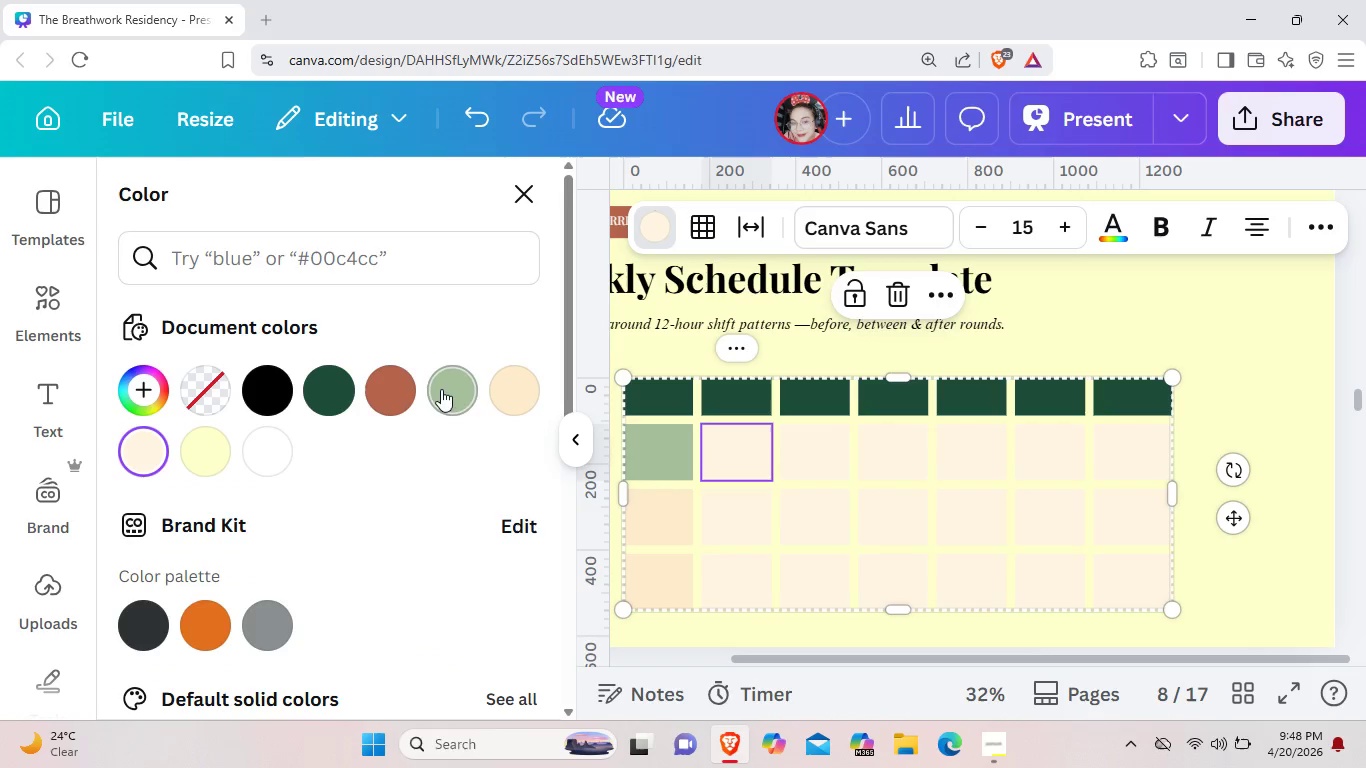 
left_click([441, 389])
 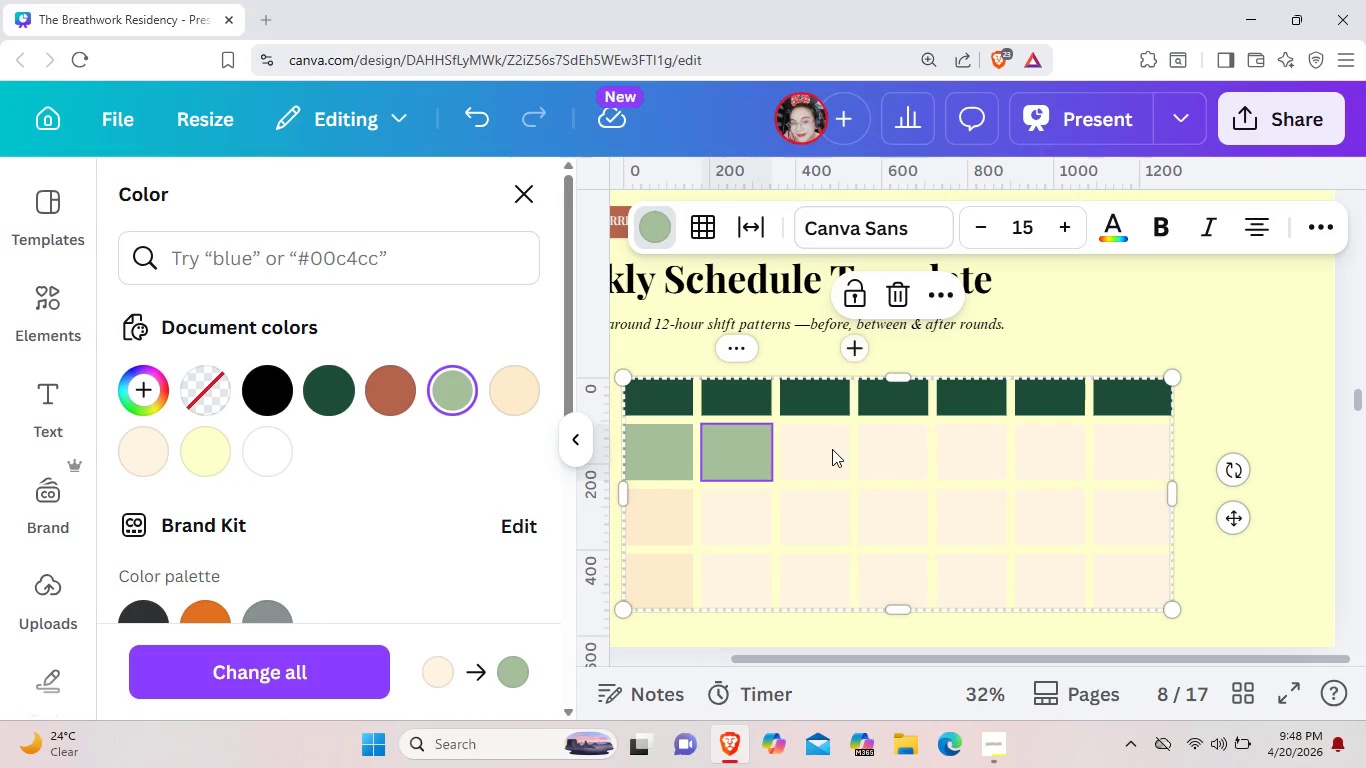 
left_click([832, 449])
 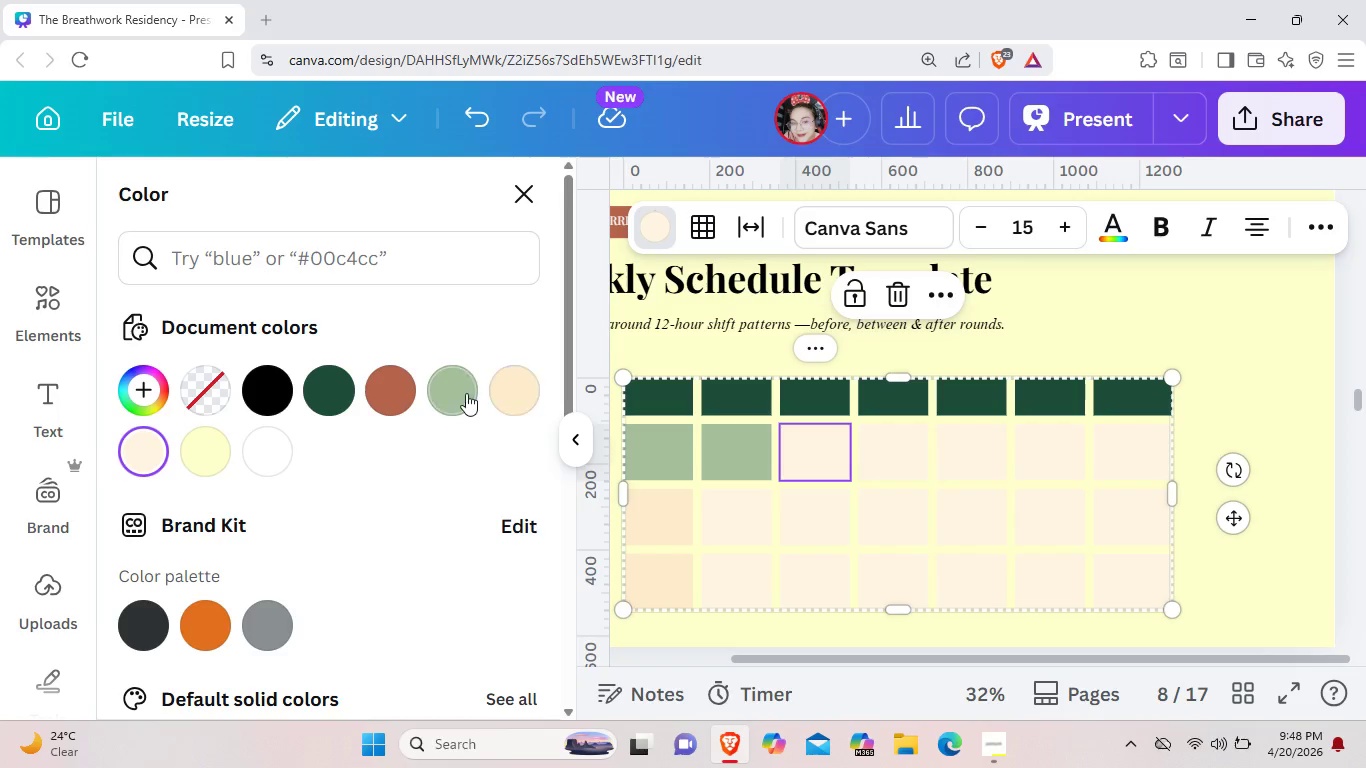 
left_click([466, 393])
 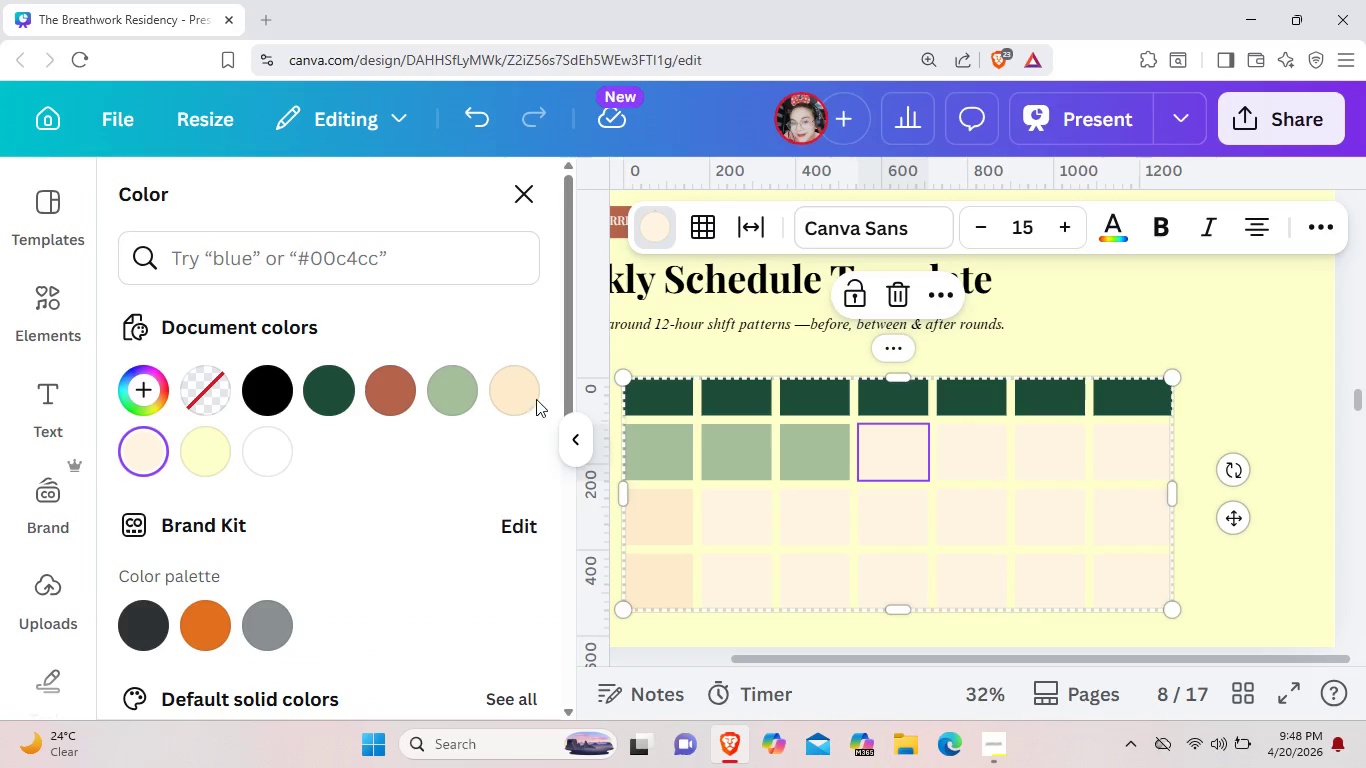 
left_click([437, 391])
 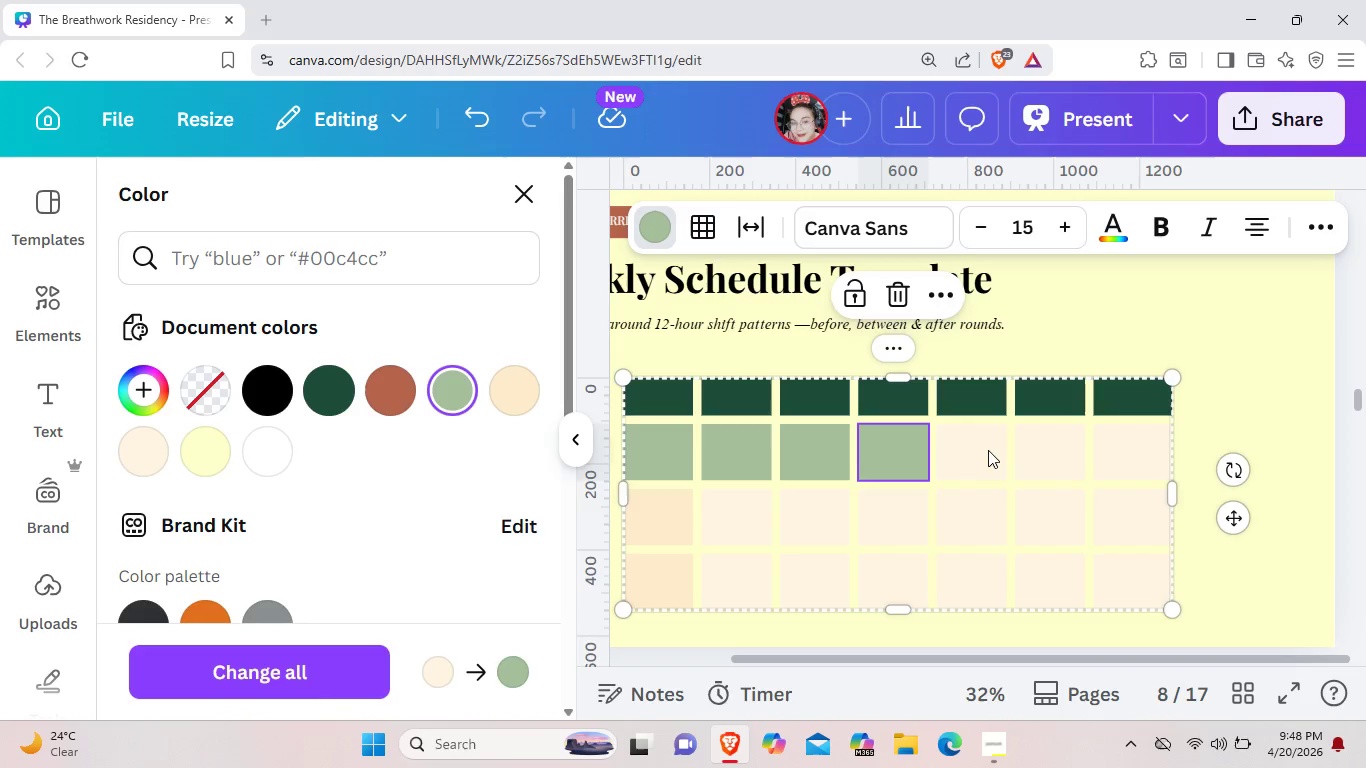 
left_click([988, 450])
 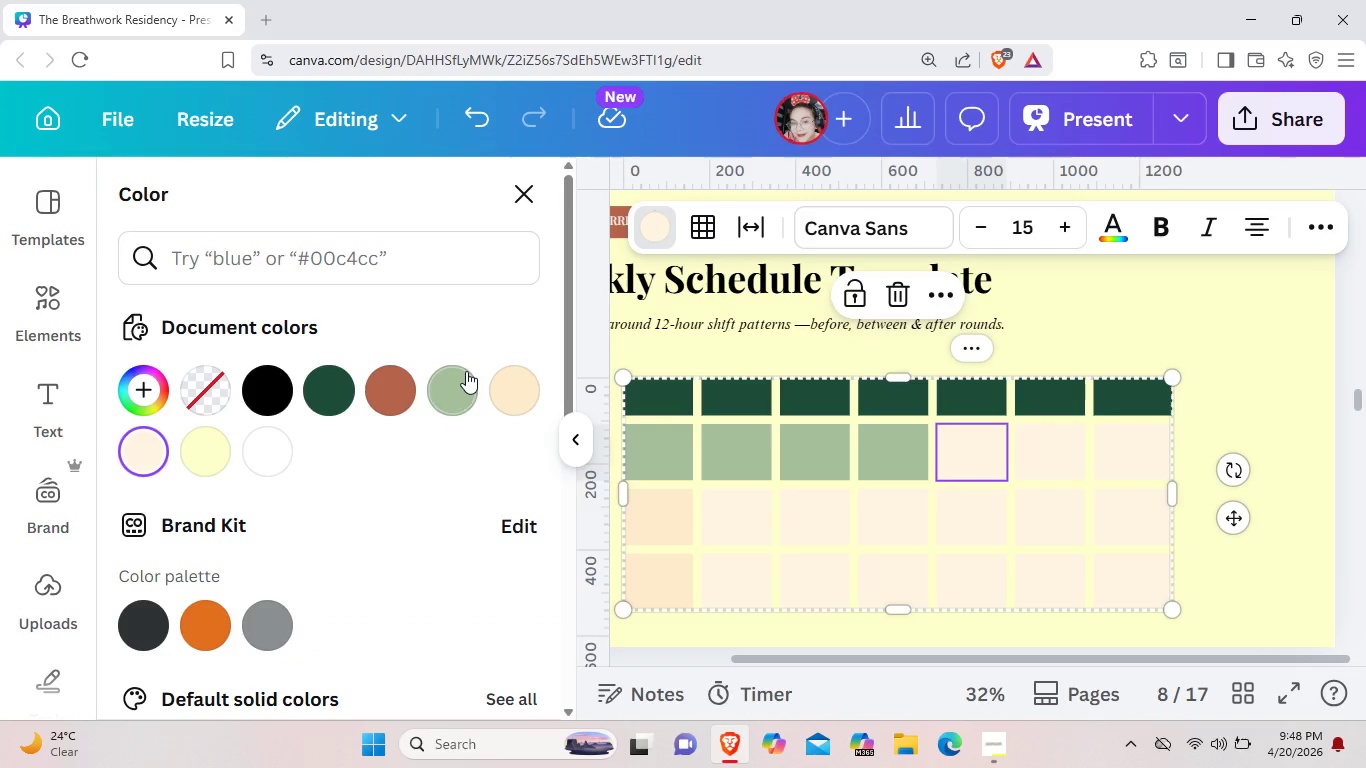 
left_click([466, 371])
 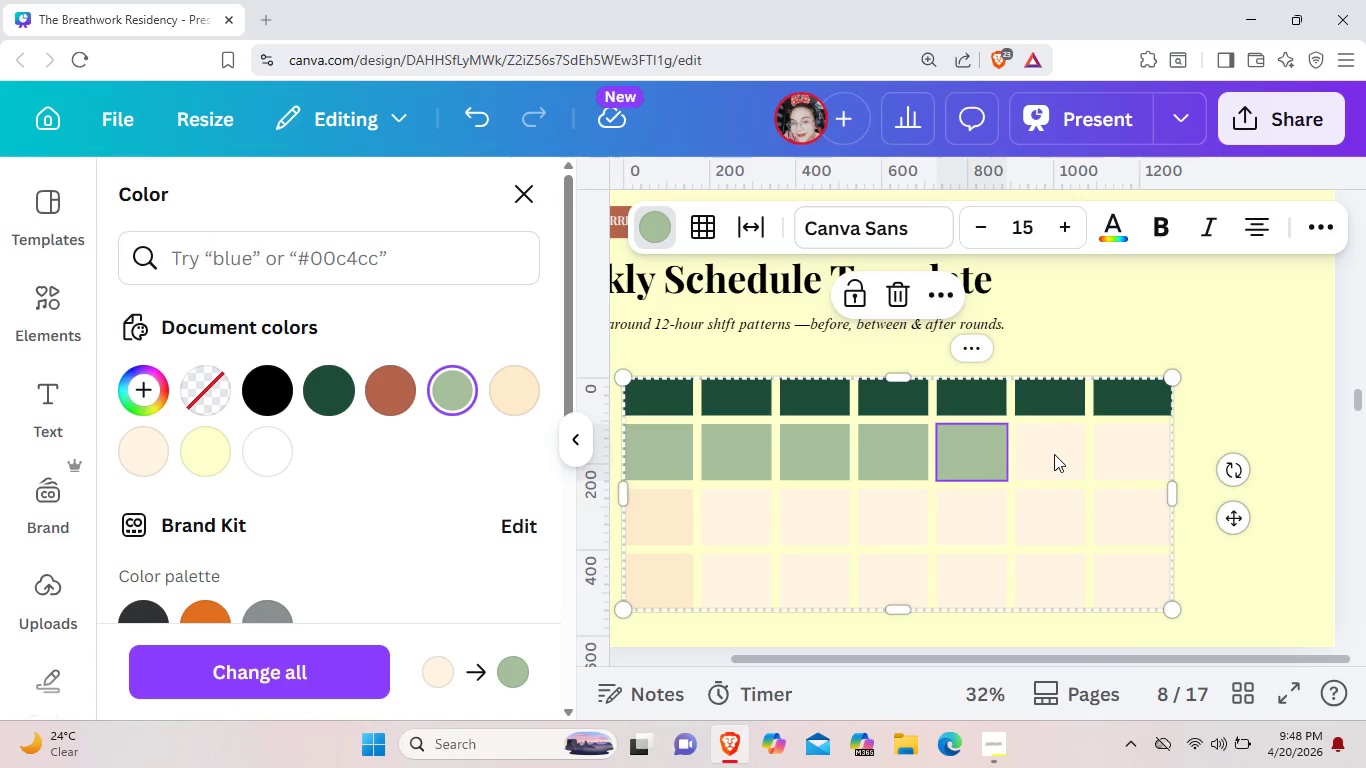 
left_click([1054, 454])
 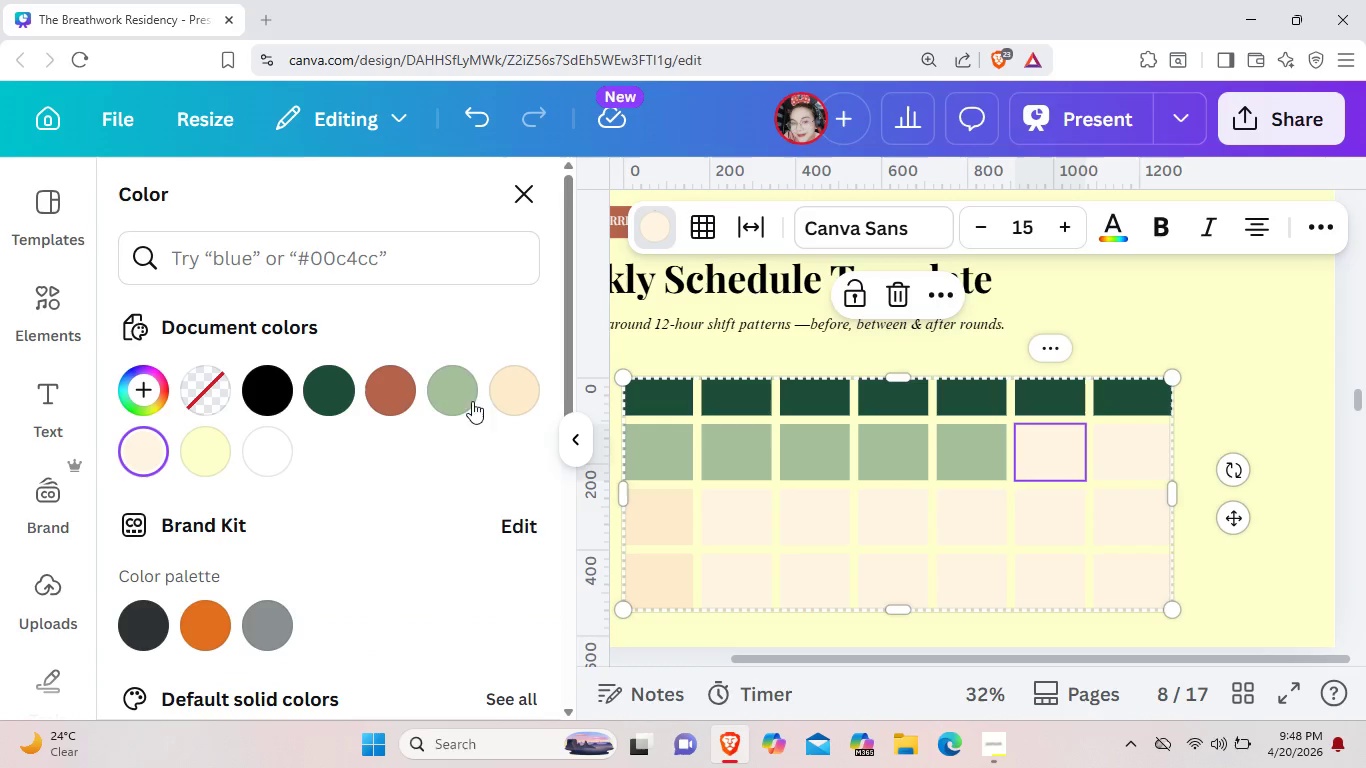 
left_click([459, 396])
 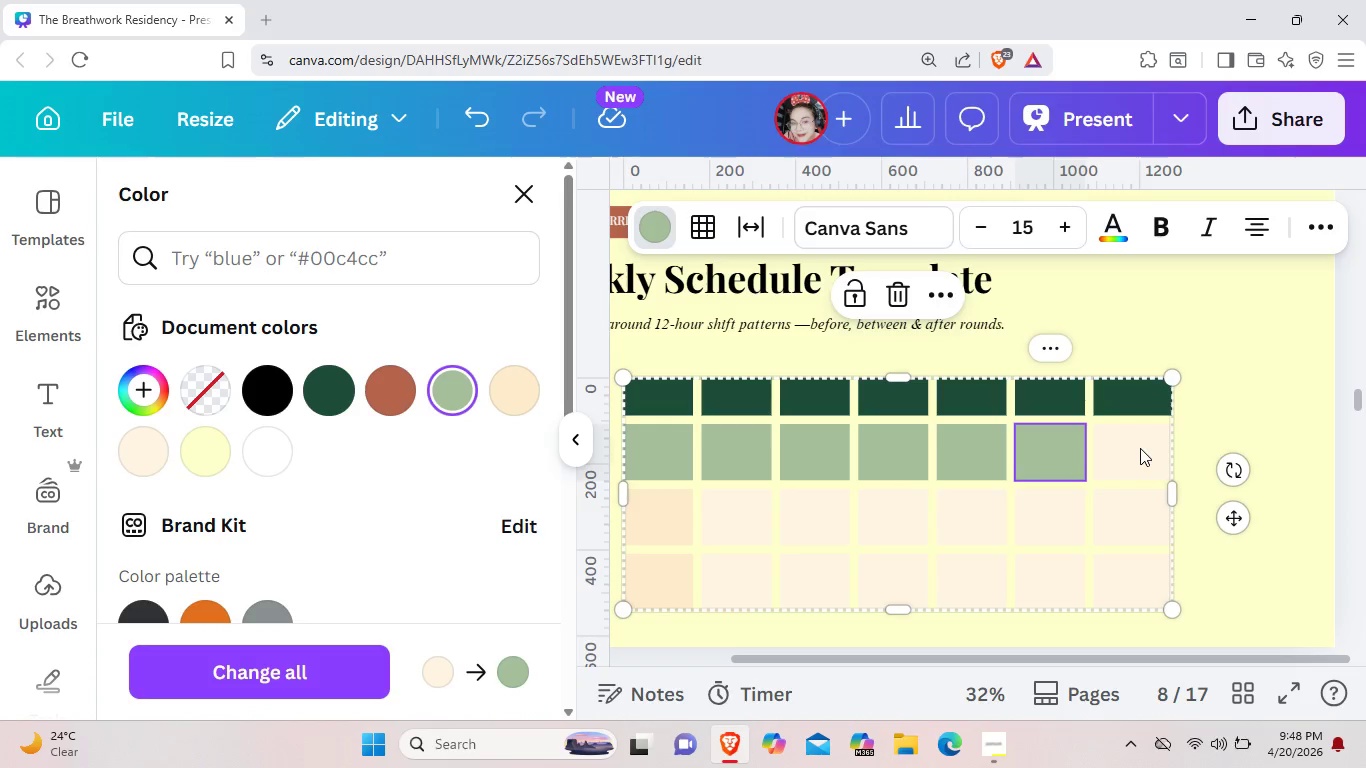 
left_click([1140, 448])
 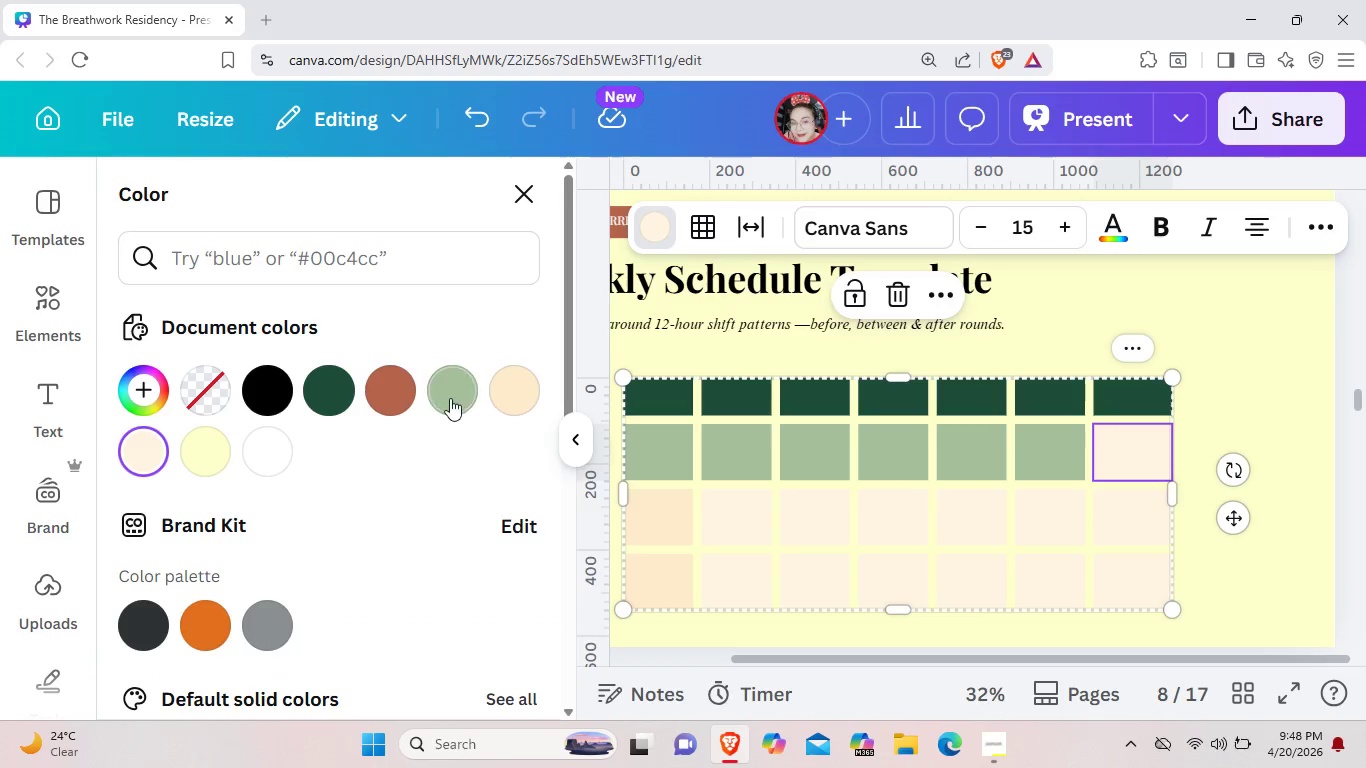 
left_click([450, 398])
 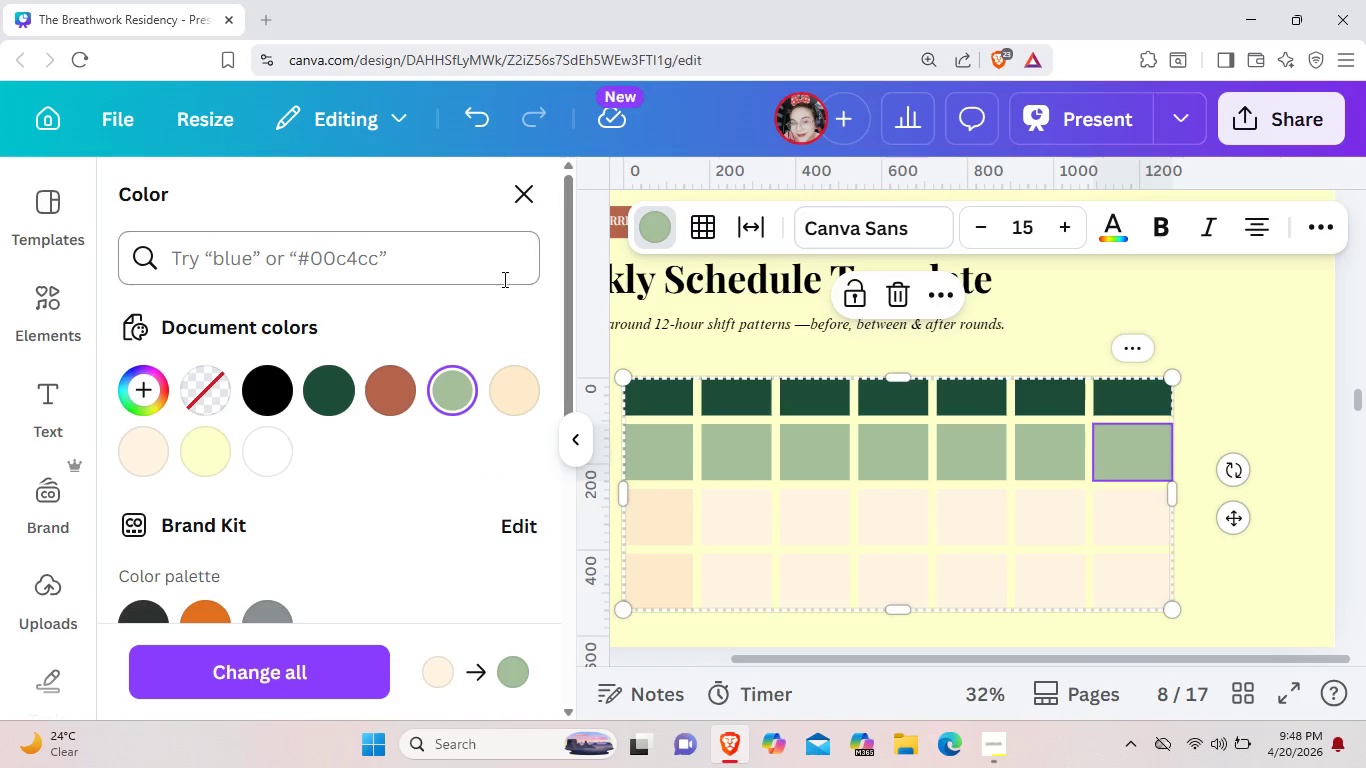 
left_click([516, 385])
 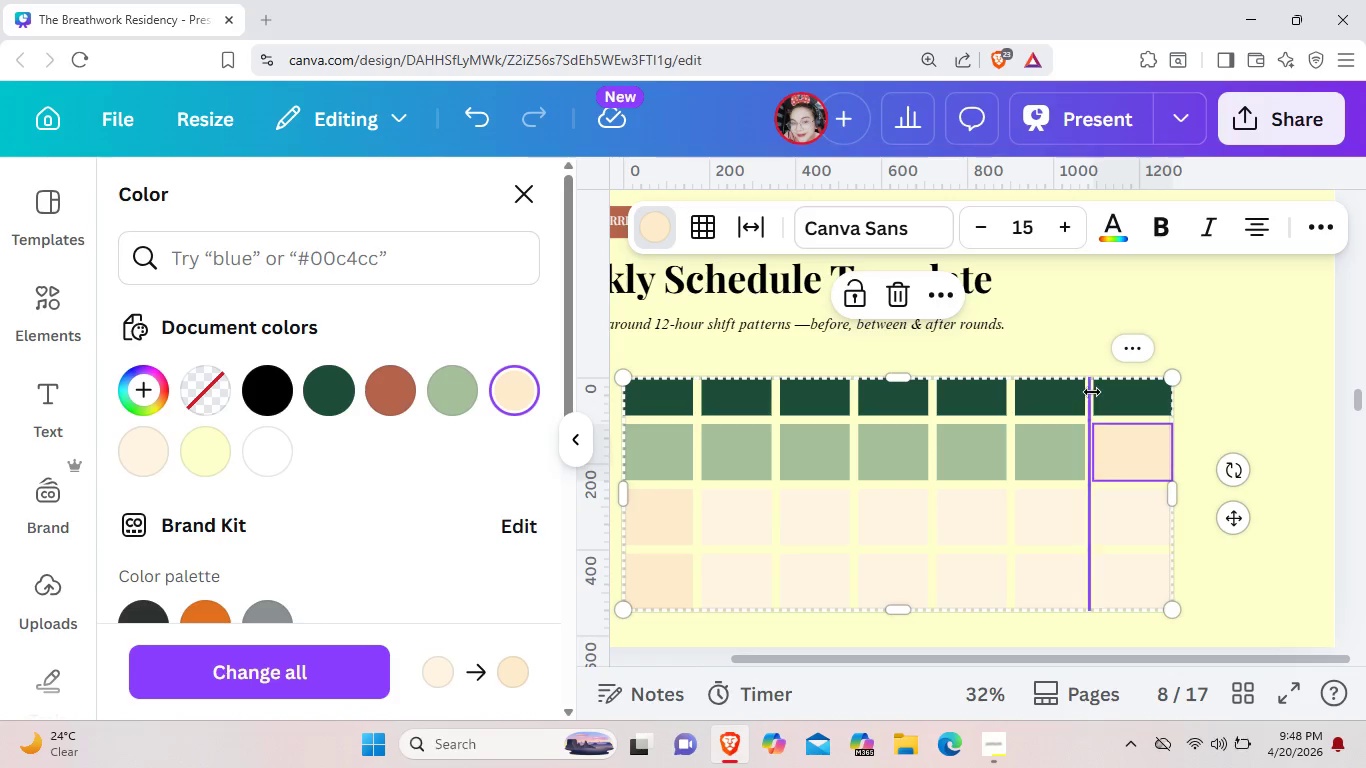 
left_click([1206, 570])
 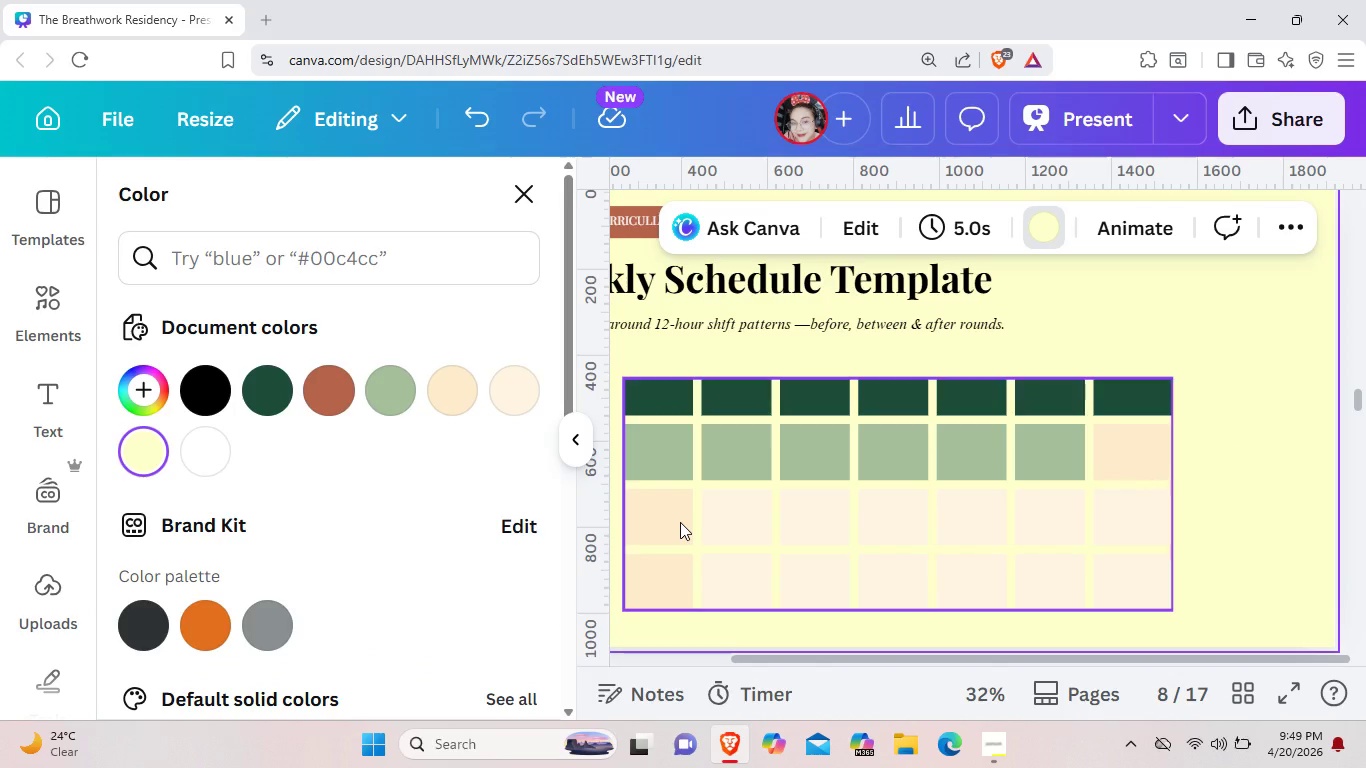 
left_click([680, 522])
 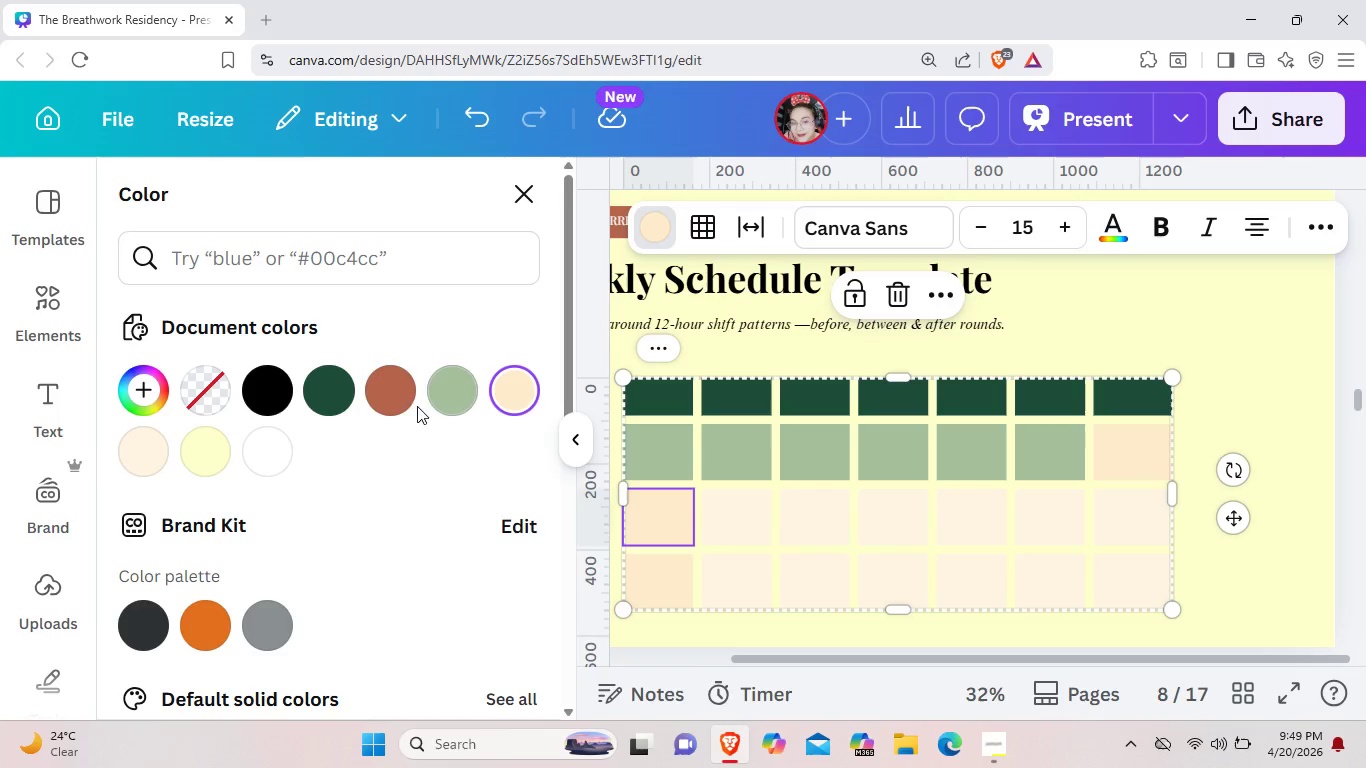 
left_click([398, 393])
 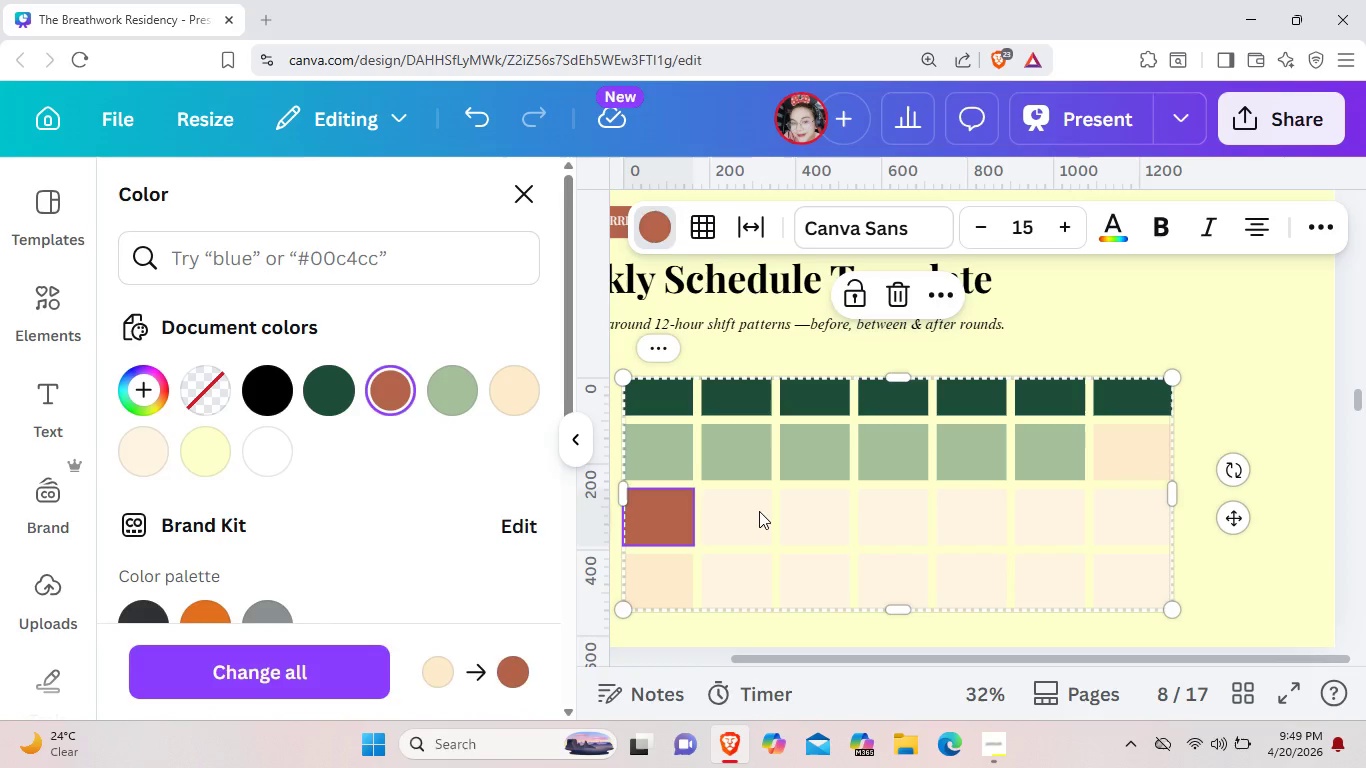 
left_click([759, 511])
 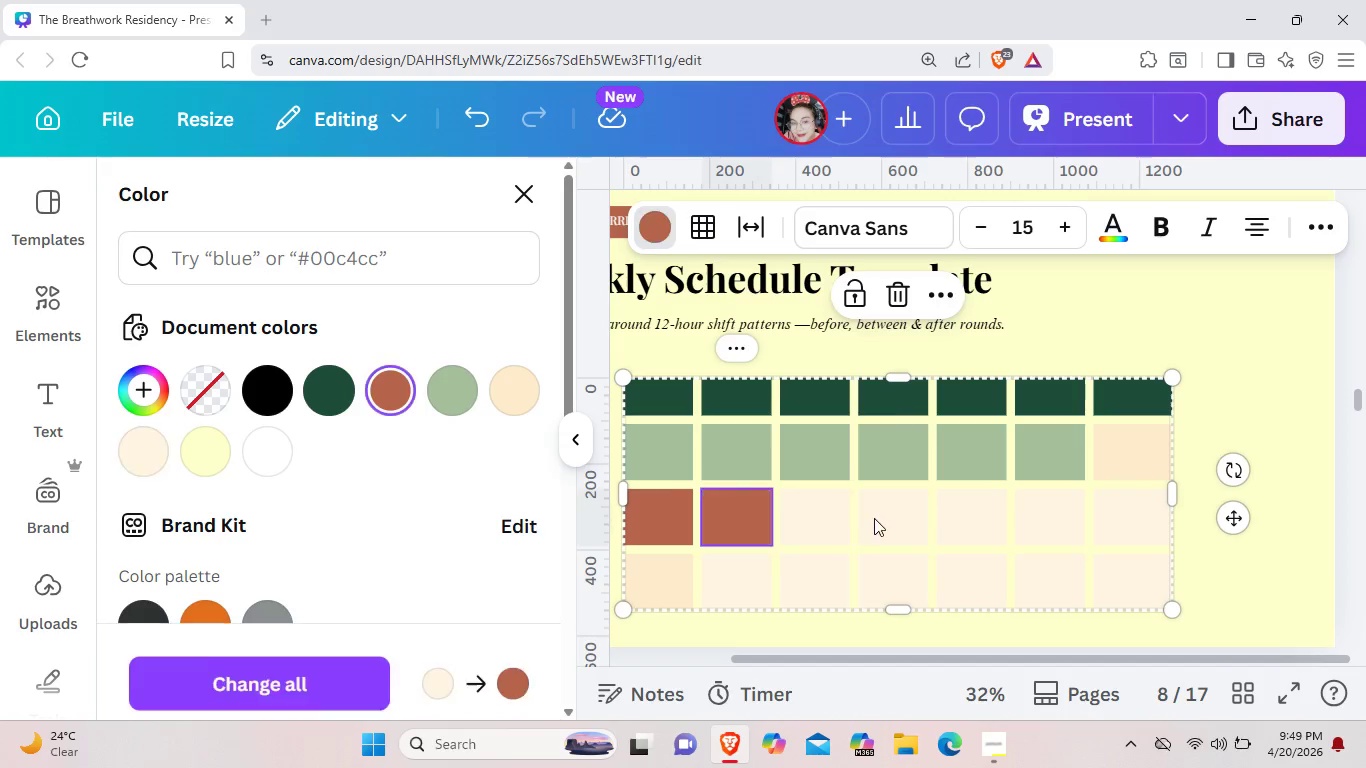 
left_click([832, 507])
 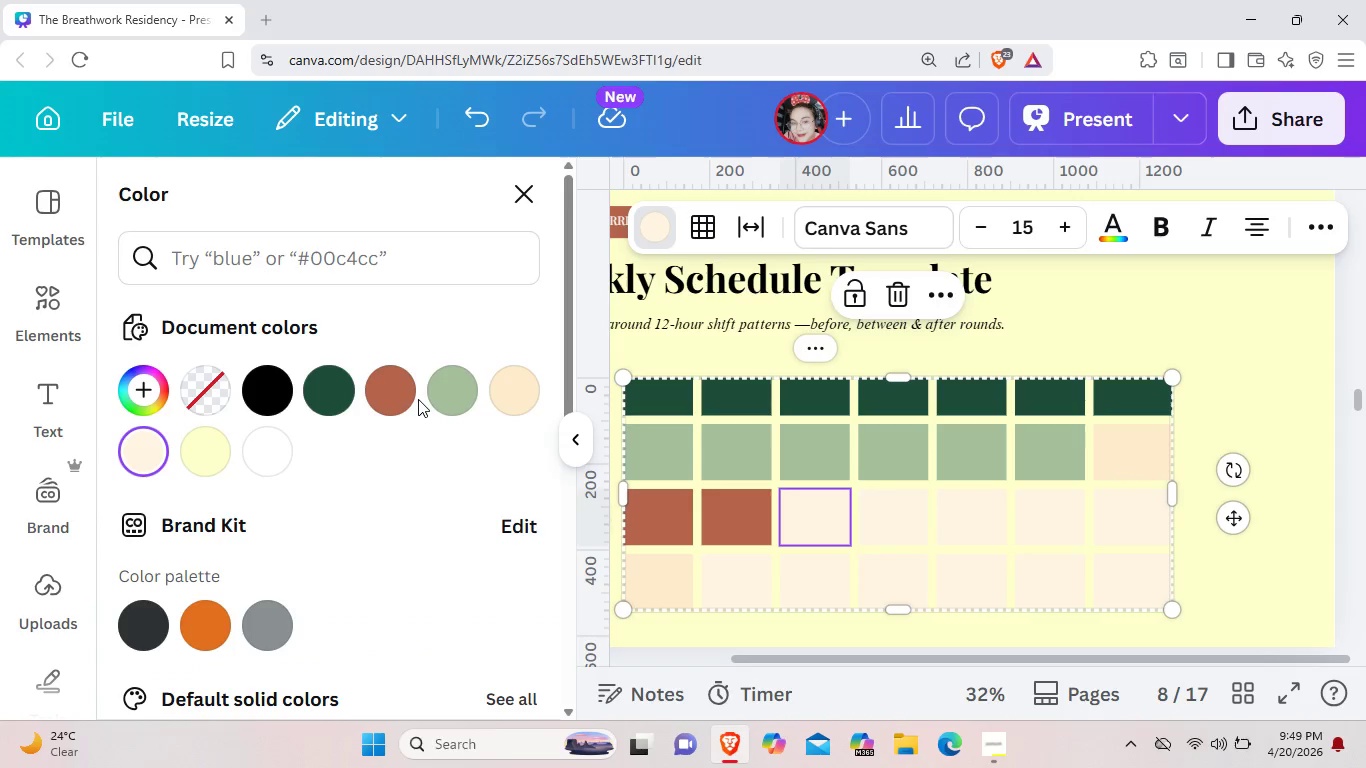 
double_click([392, 377])
 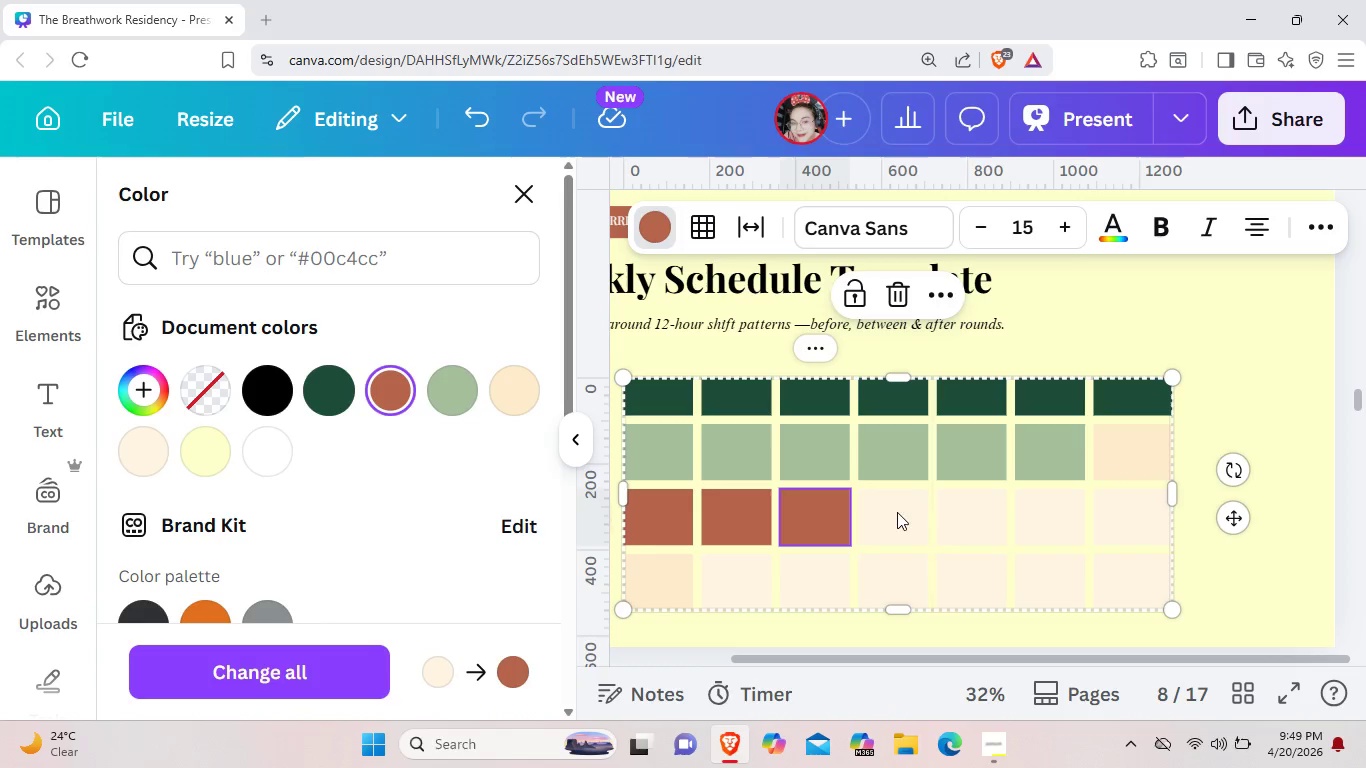 
left_click([897, 512])
 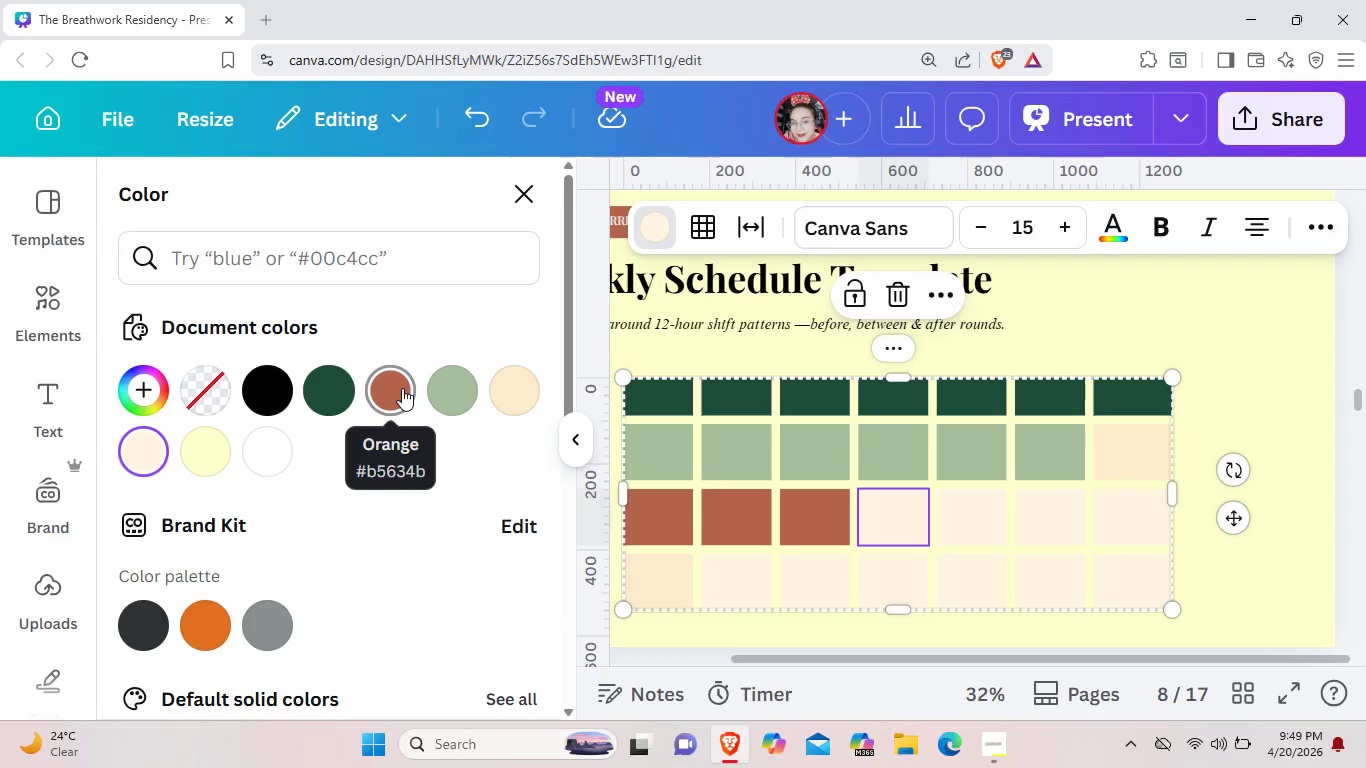 
left_click([402, 388])
 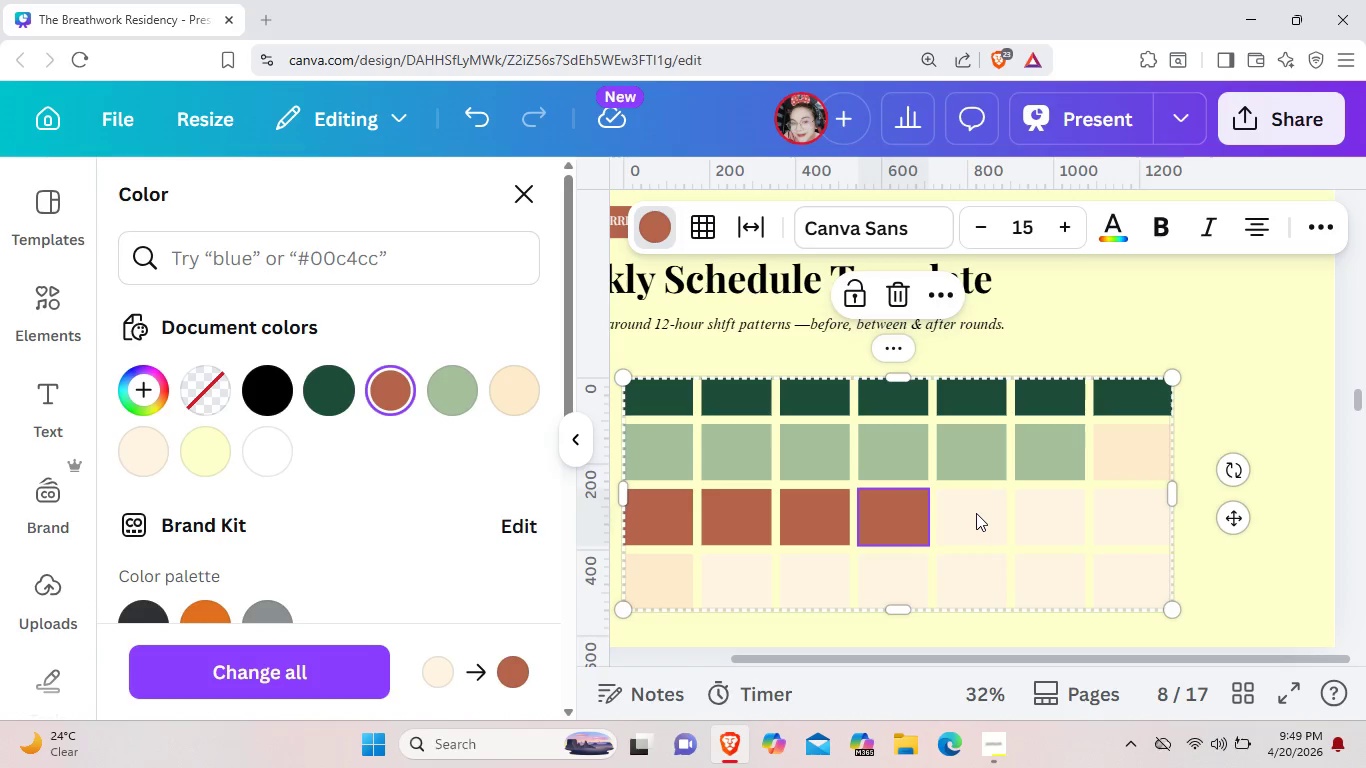 
left_click([976, 513])
 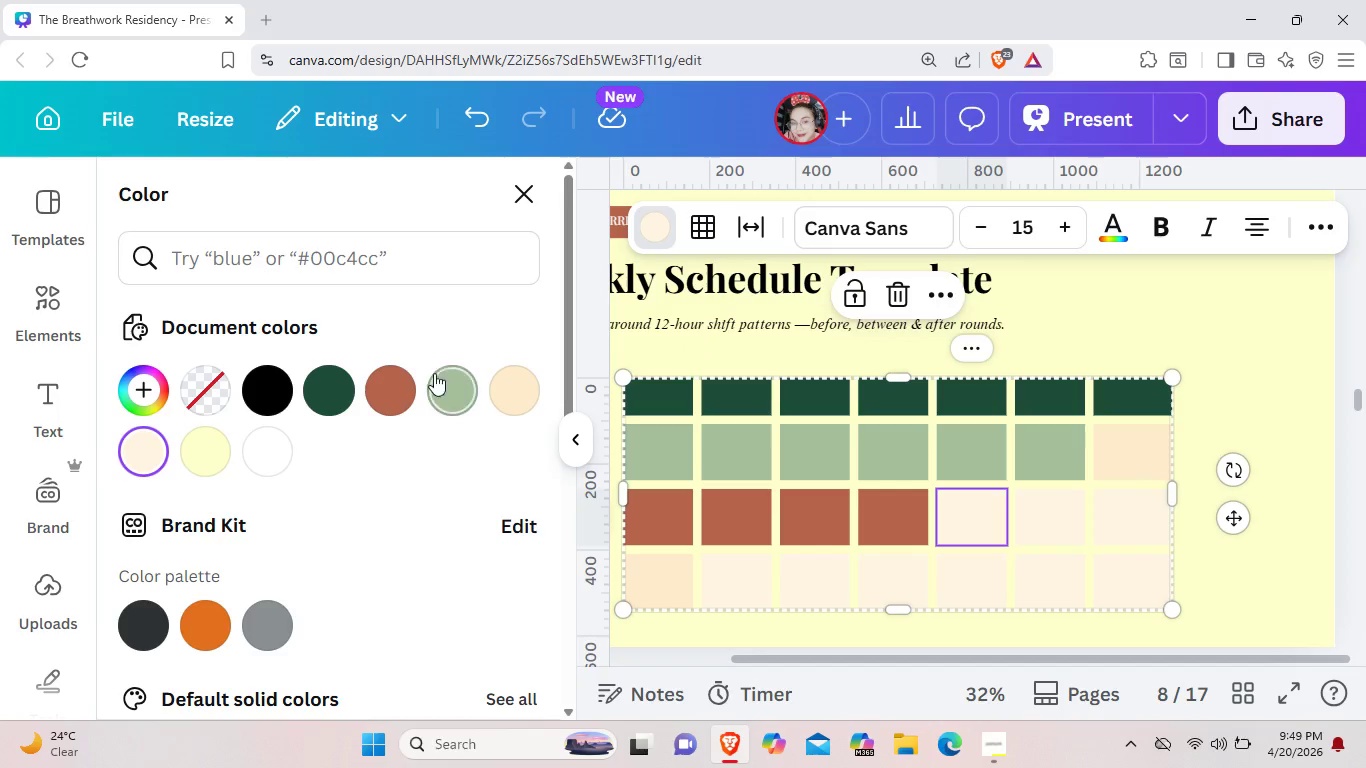 
left_click([410, 376])
 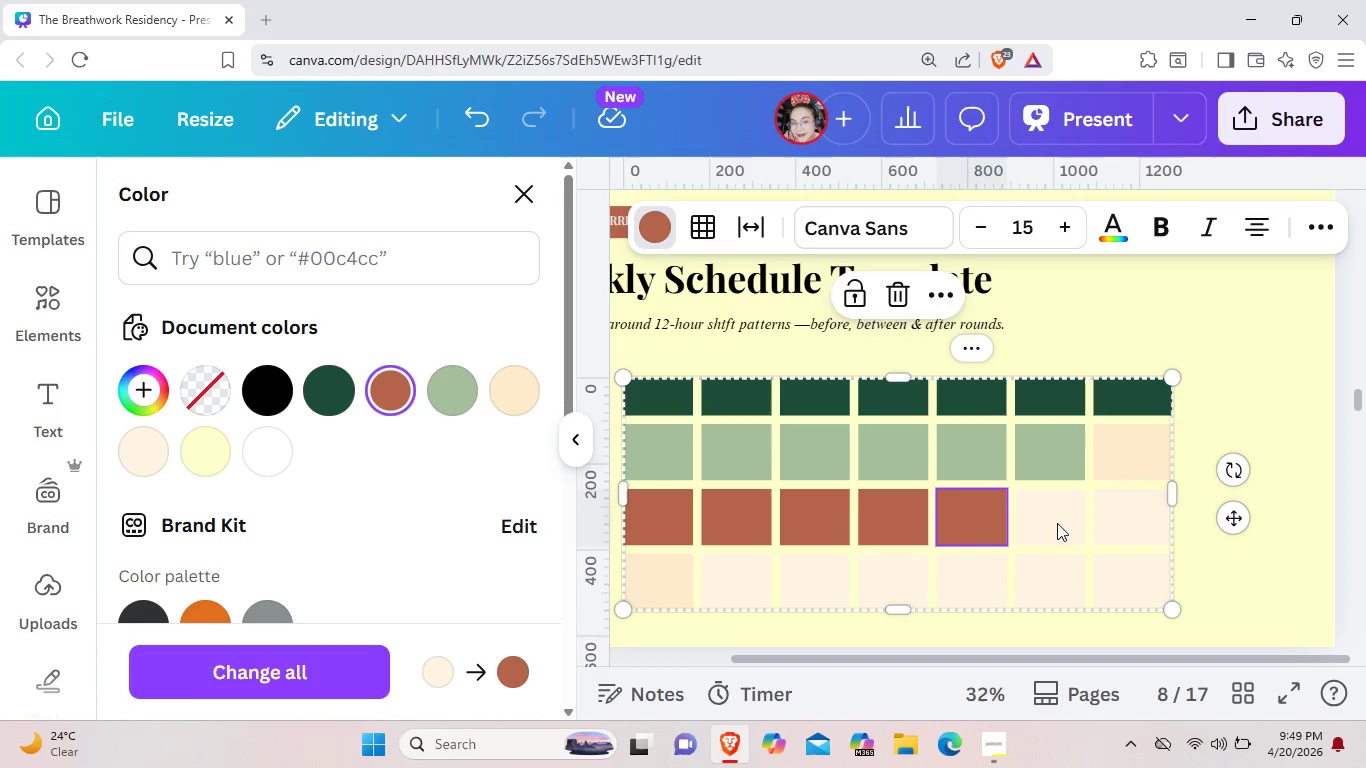 
left_click([1057, 523])
 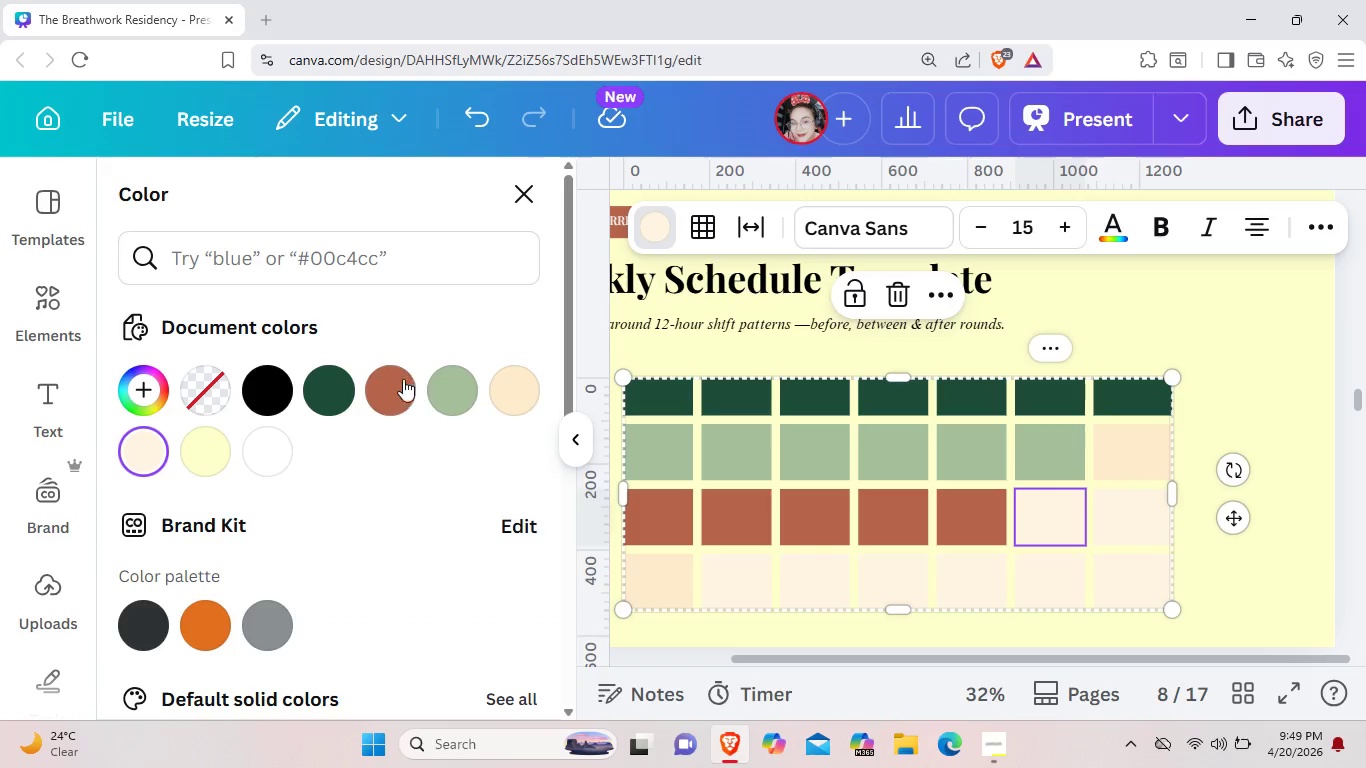 
left_click([400, 378])
 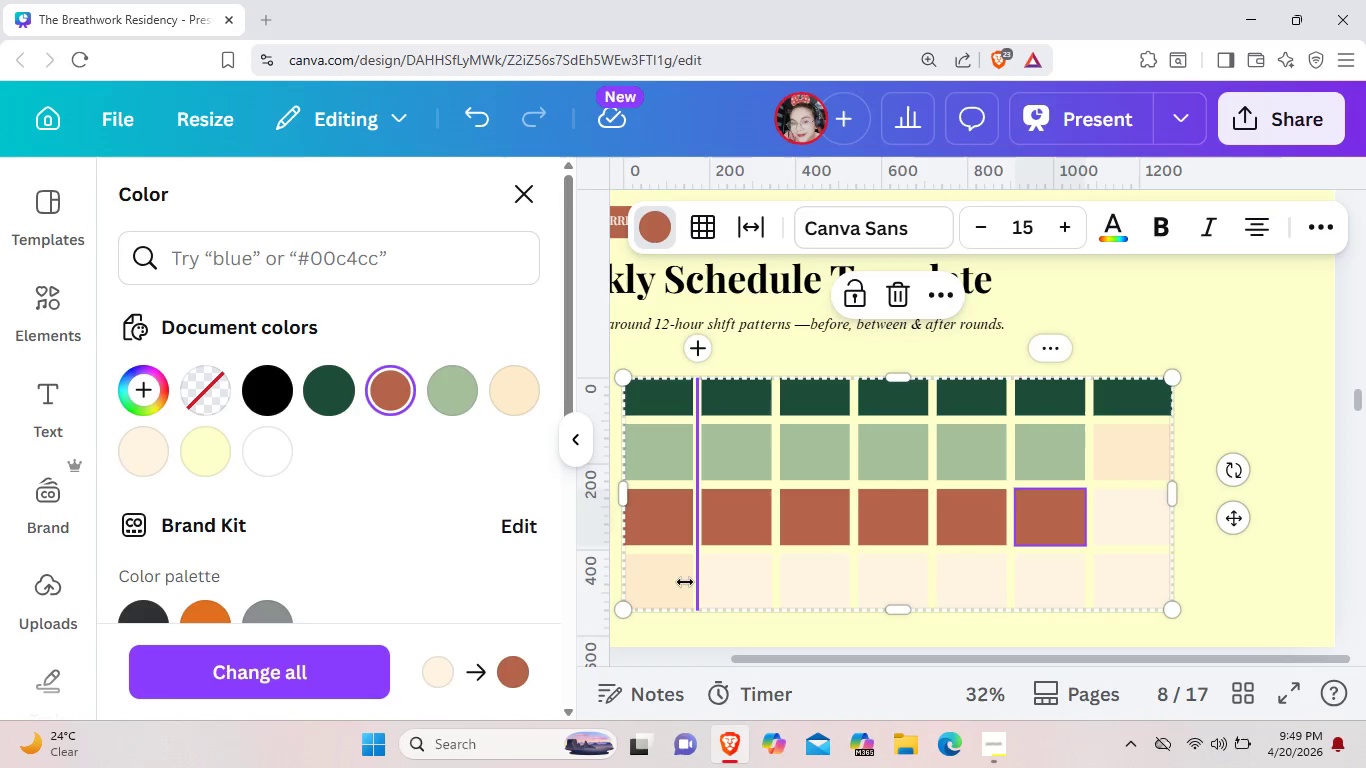 
left_click([685, 581])
 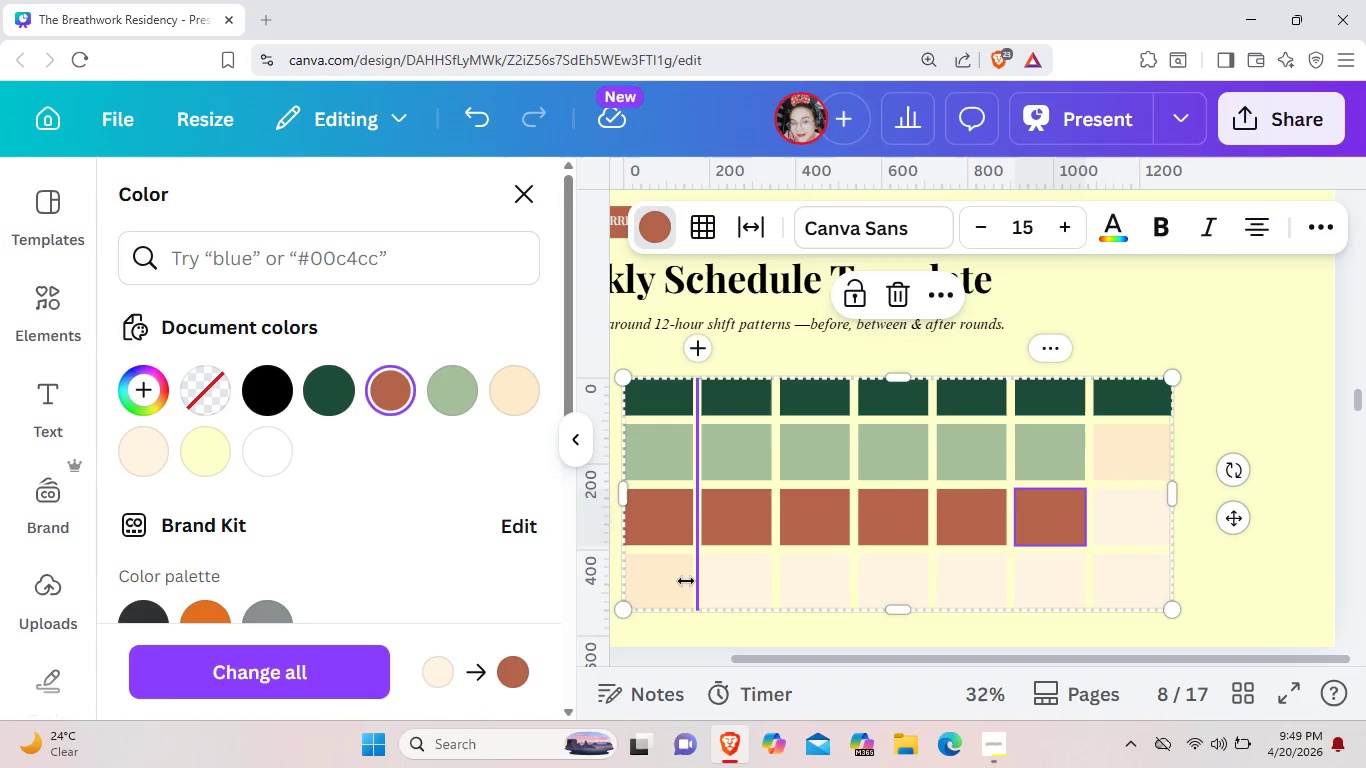 
left_click([681, 581])
 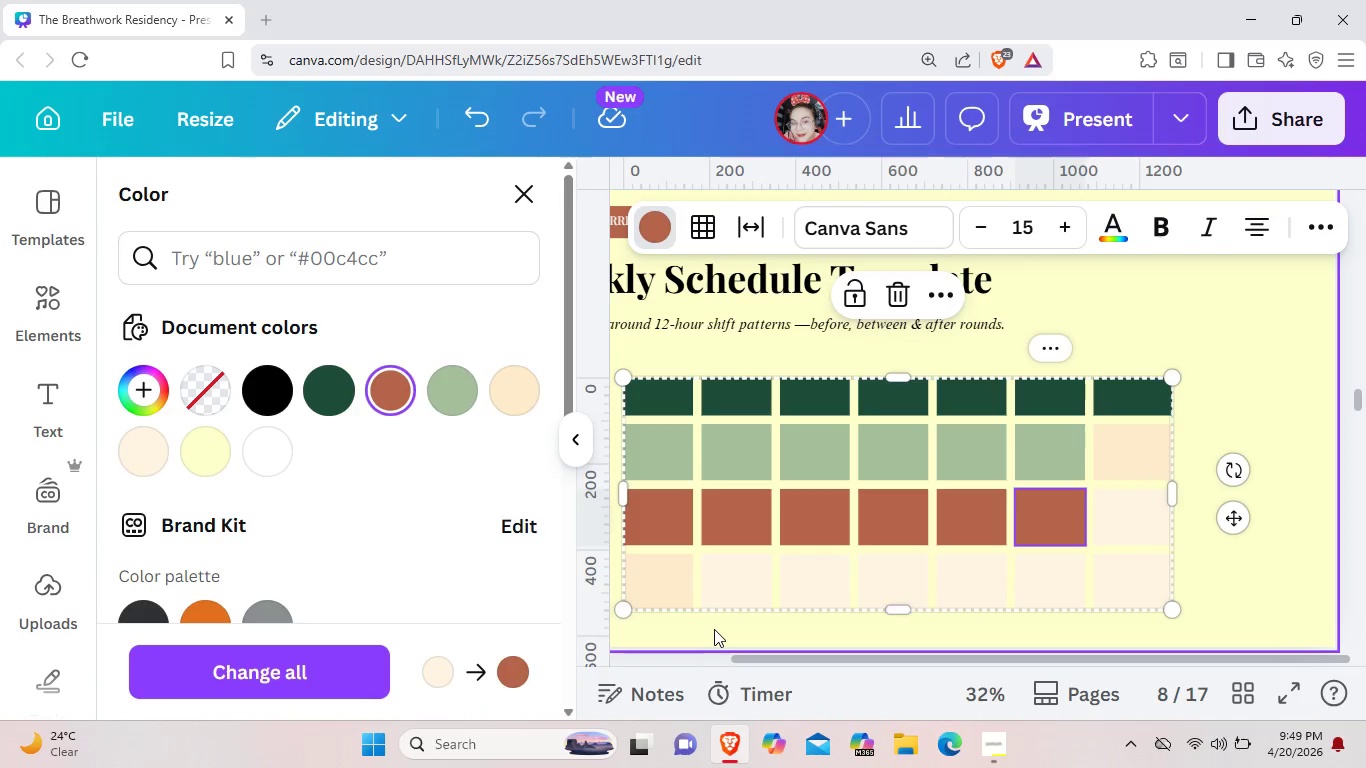 
left_click([714, 629])
 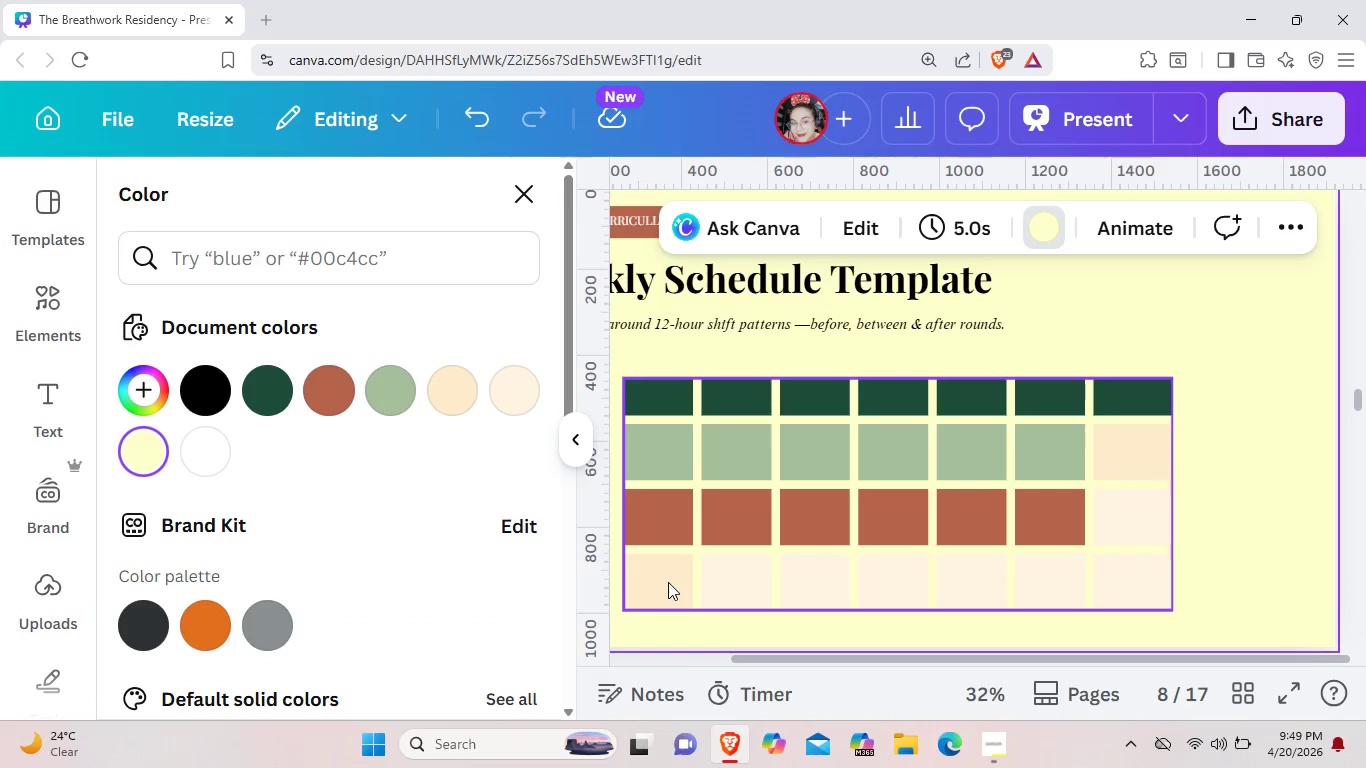 
left_click([668, 582])
 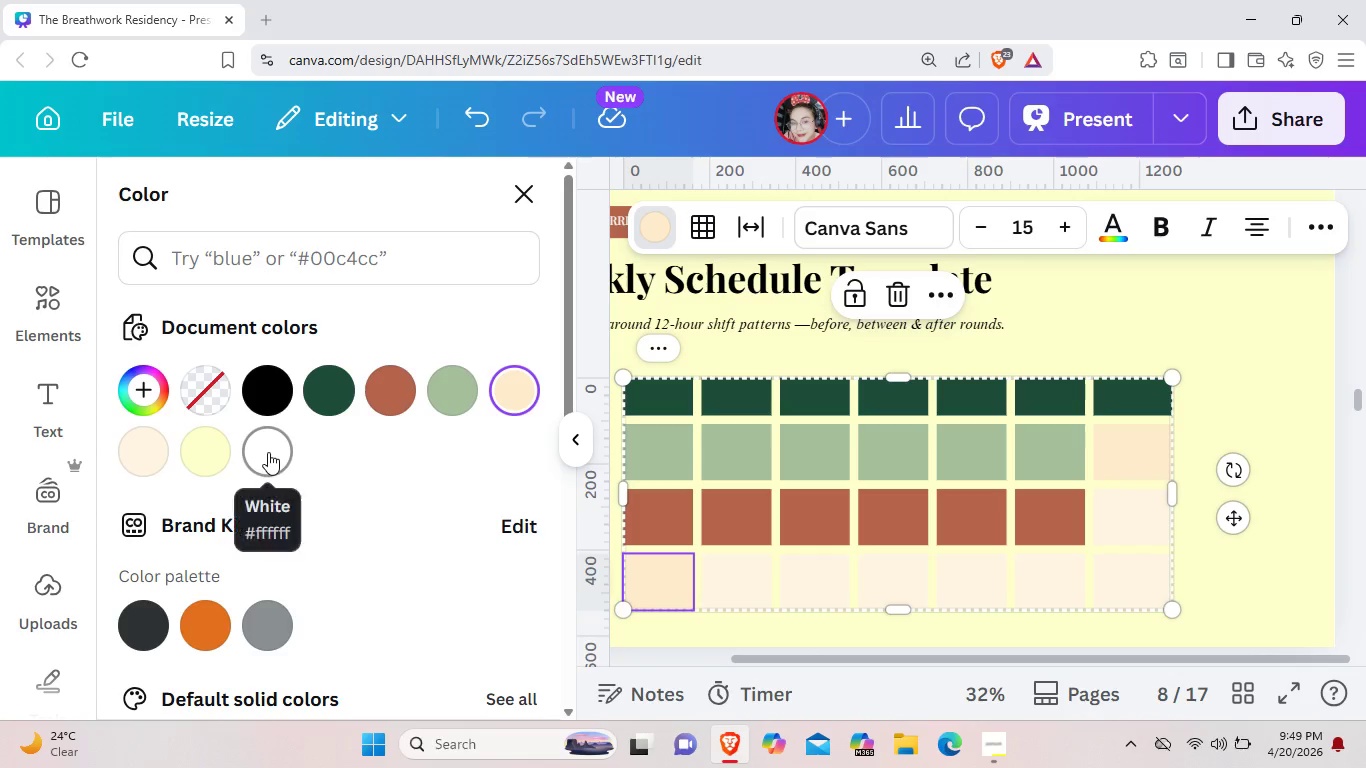 
wait(6.41)
 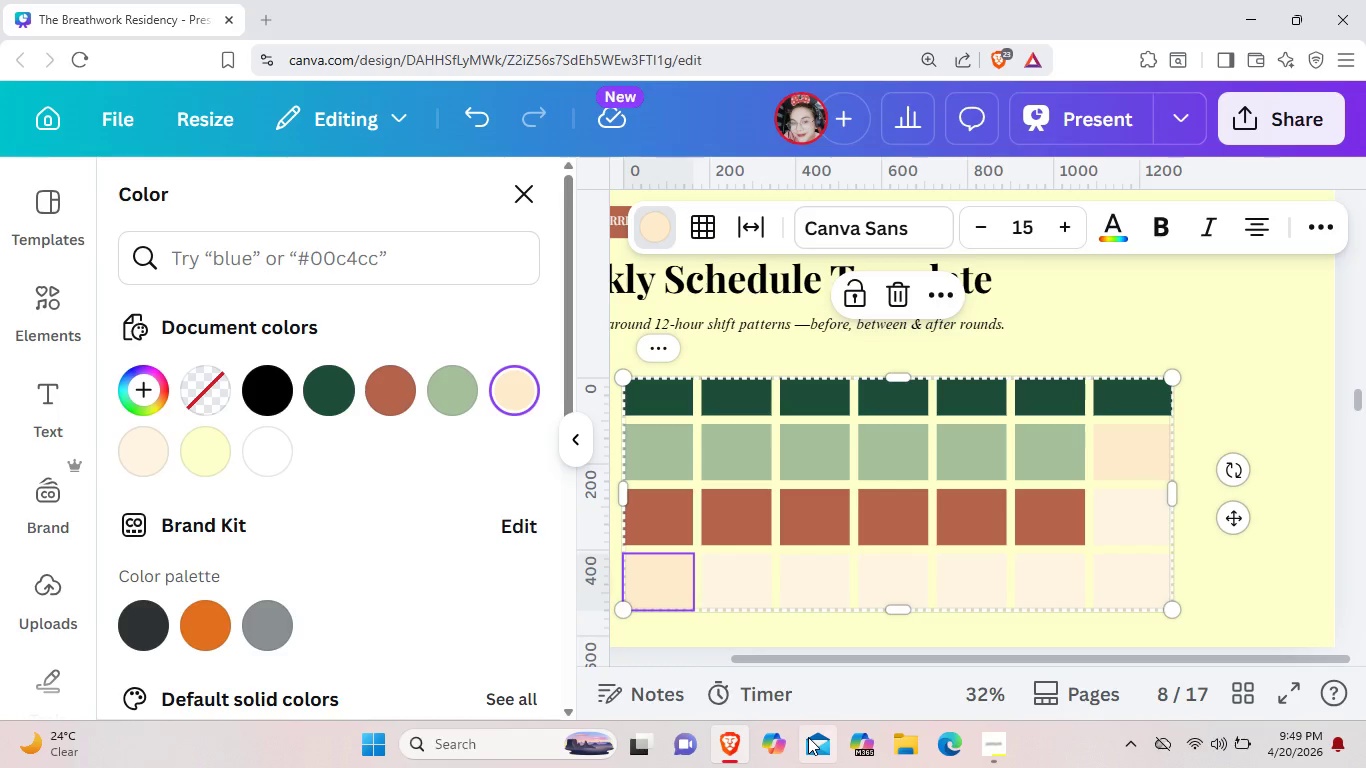 
left_click([148, 377])
 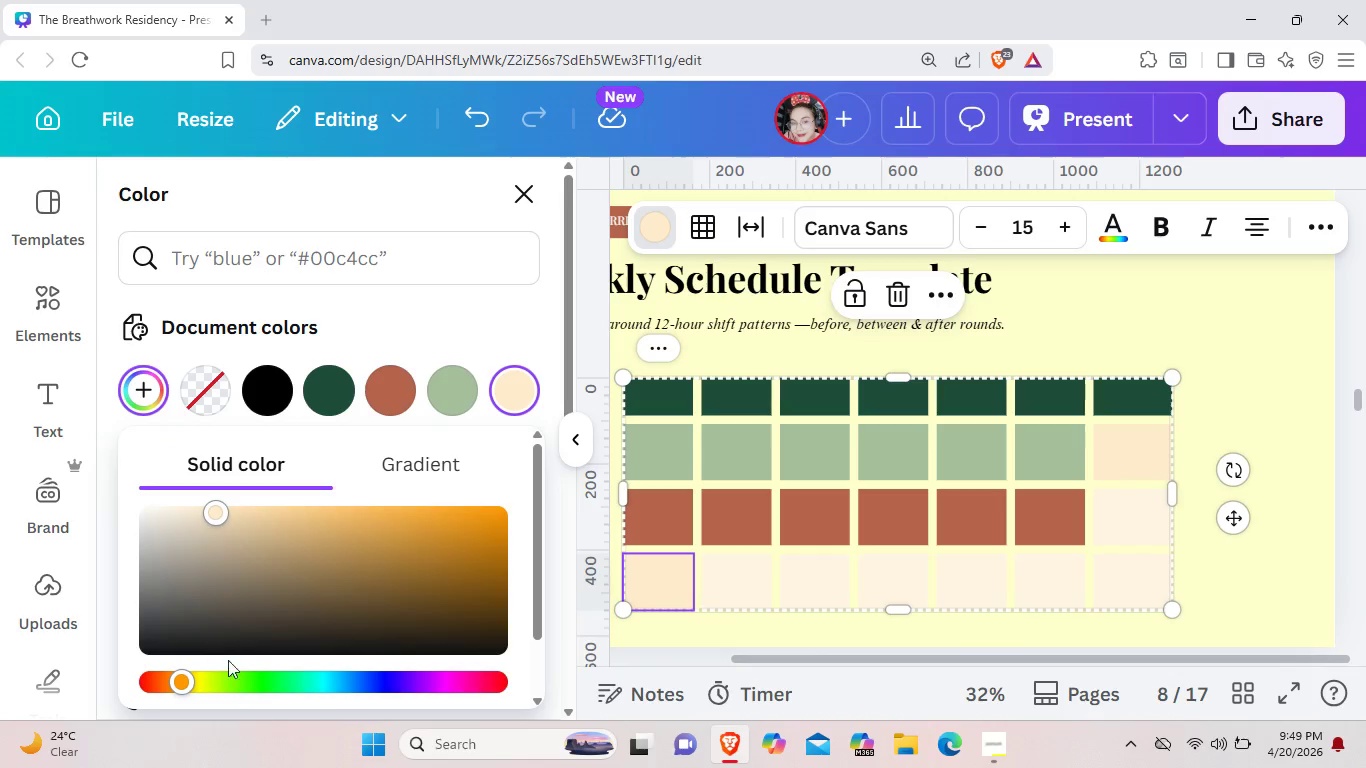 
left_click([242, 683])
 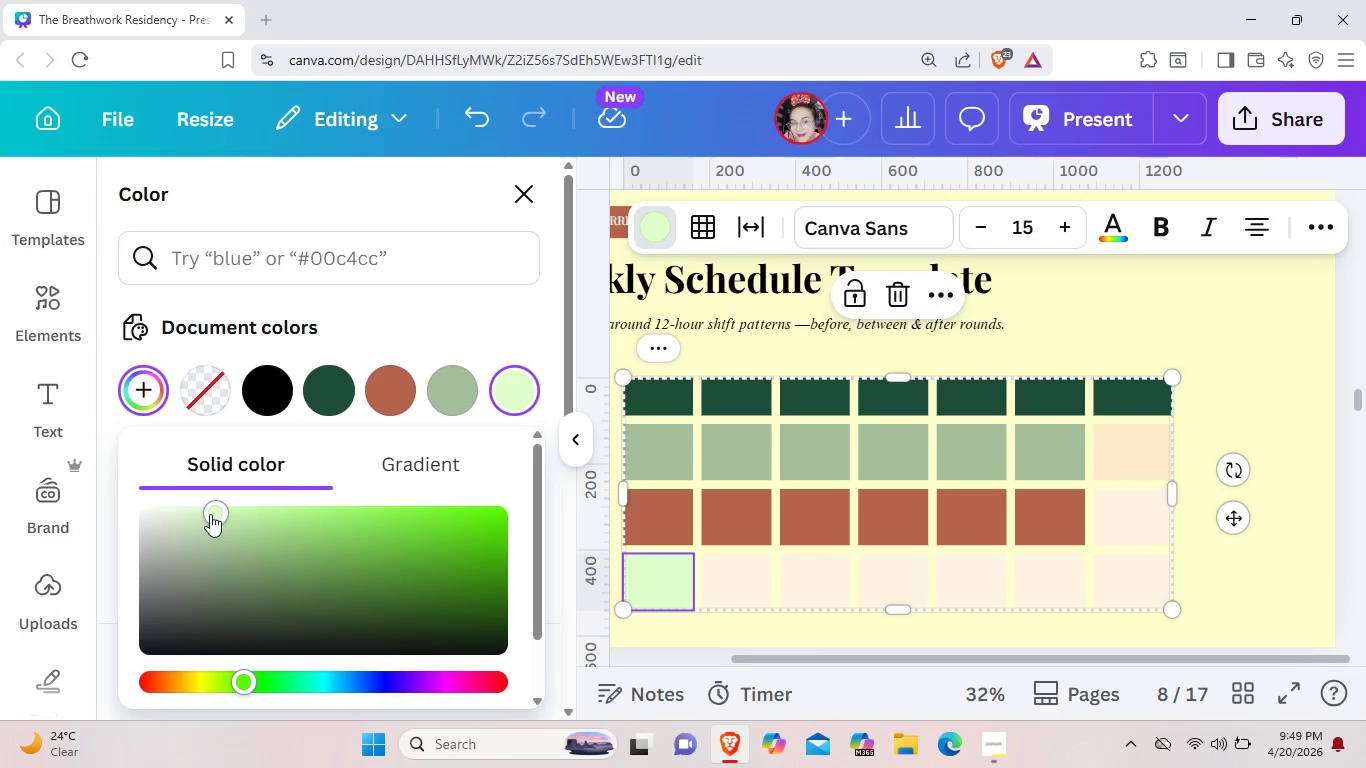 
left_click_drag(start_coordinate=[210, 514], to_coordinate=[205, 562])
 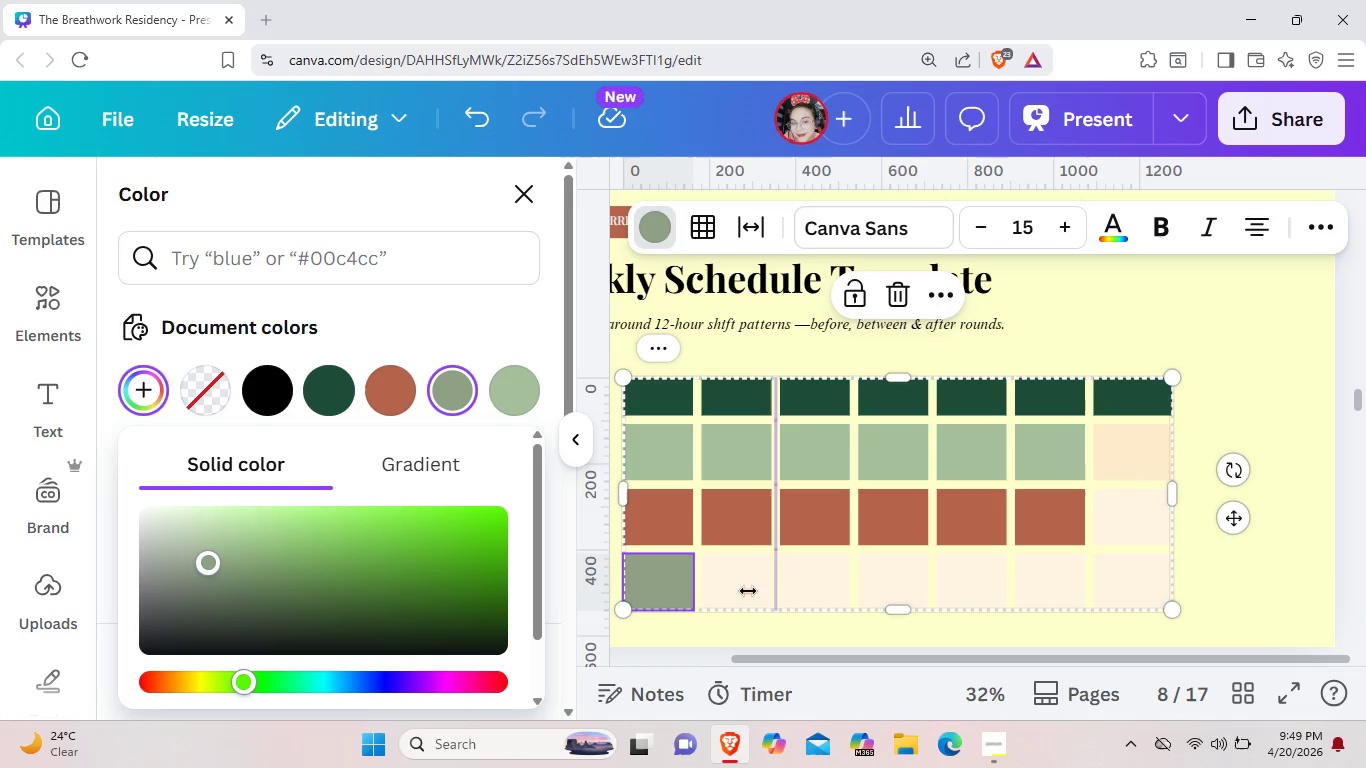 
left_click([733, 589])
 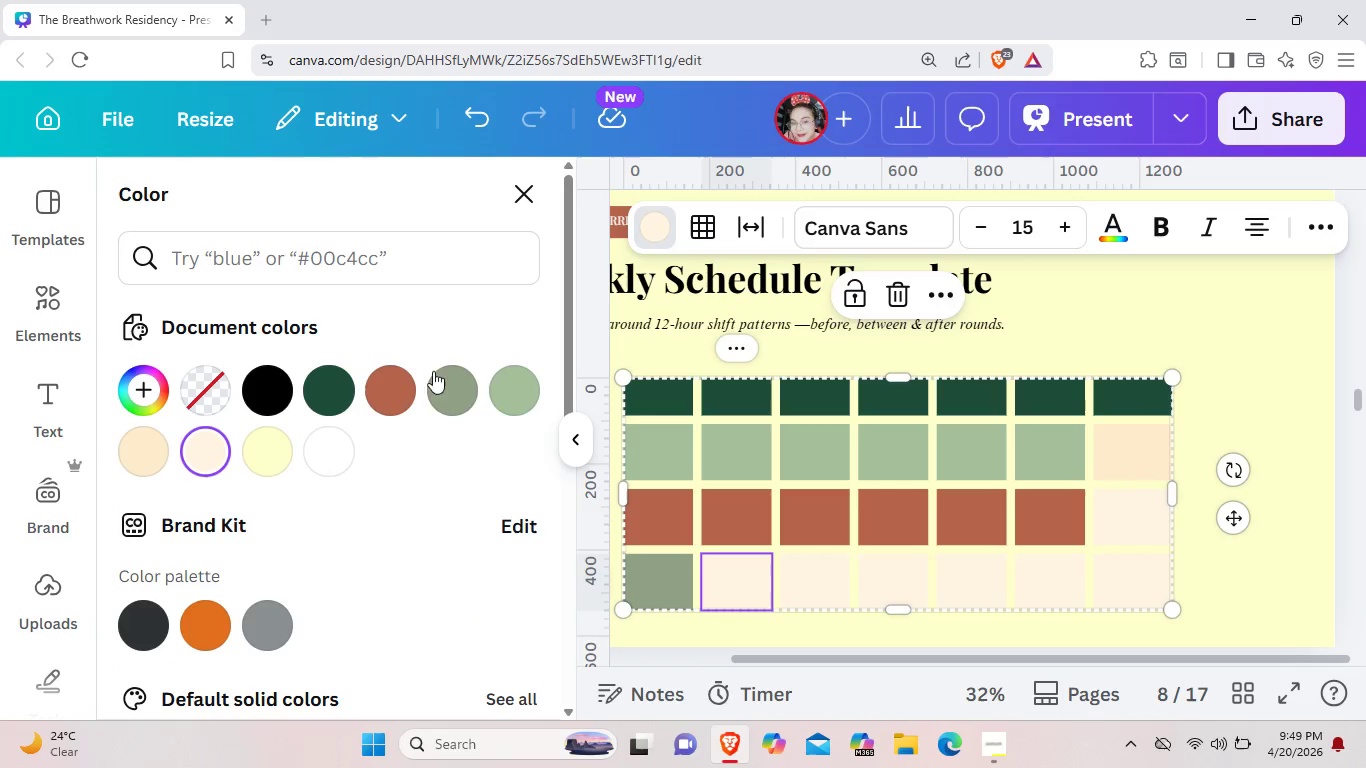 
left_click([455, 382])
 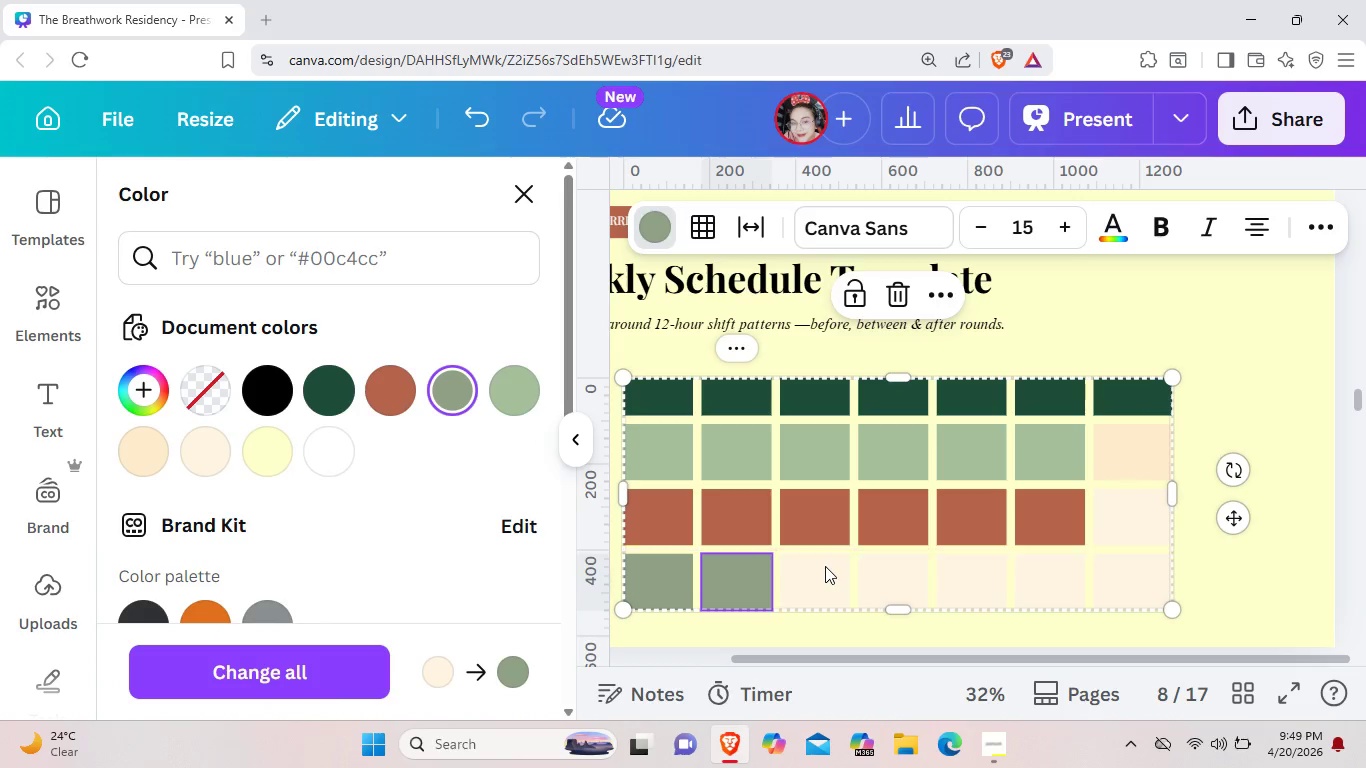 
left_click([825, 566])
 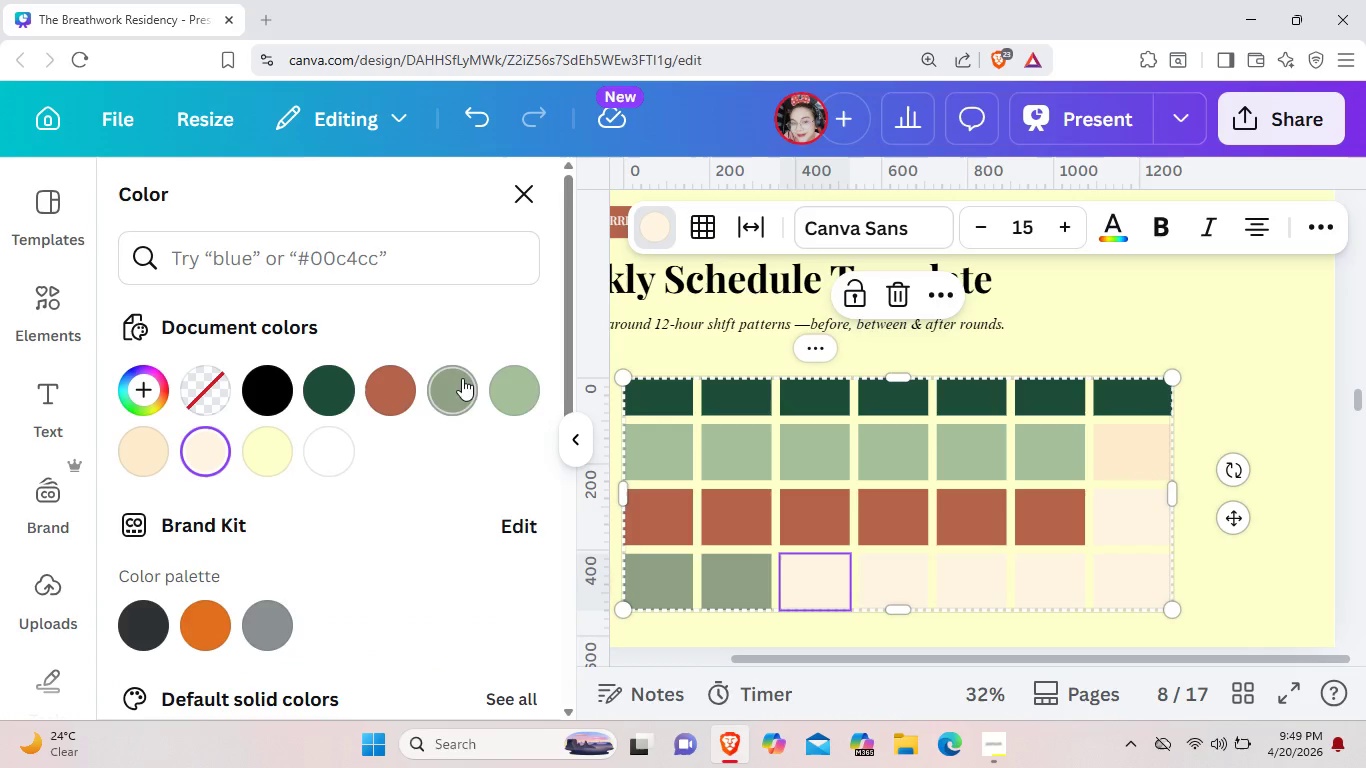 
left_click([462, 378])
 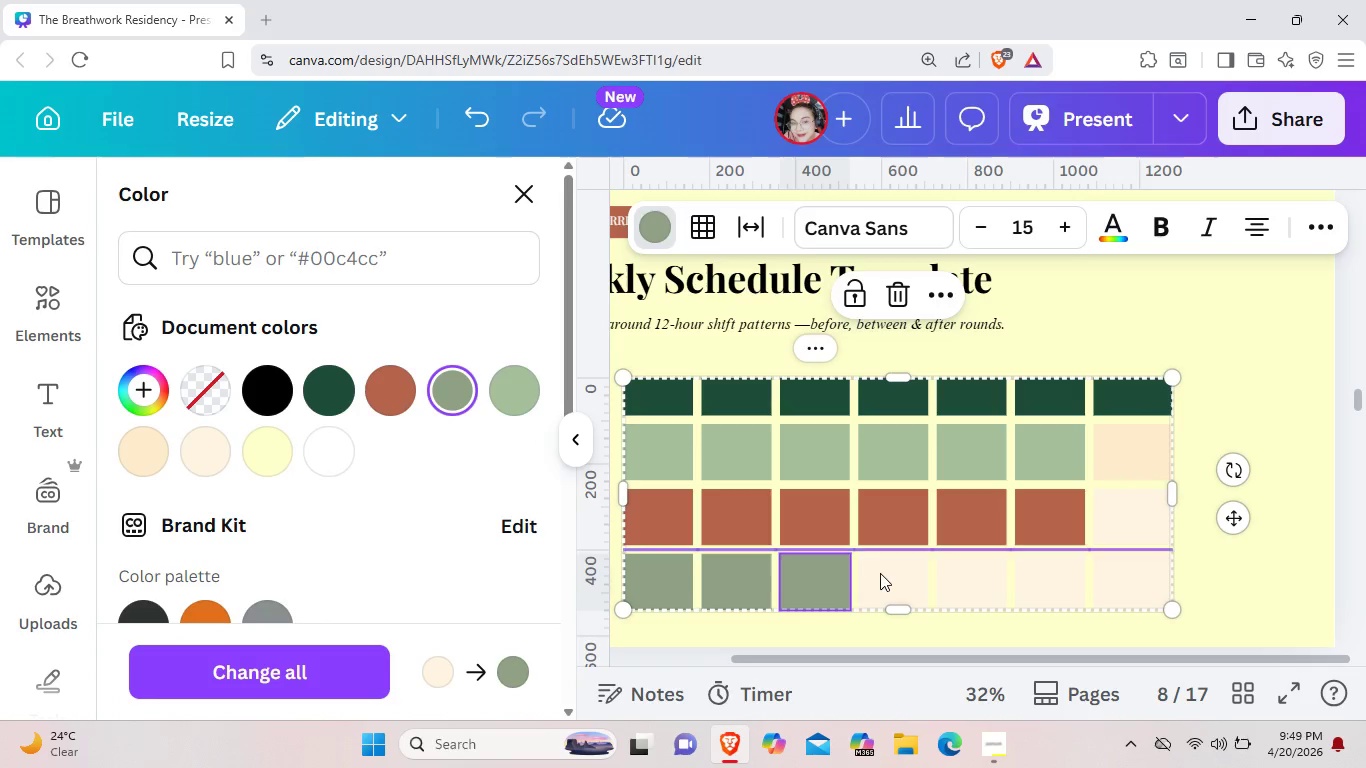 
left_click([880, 573])
 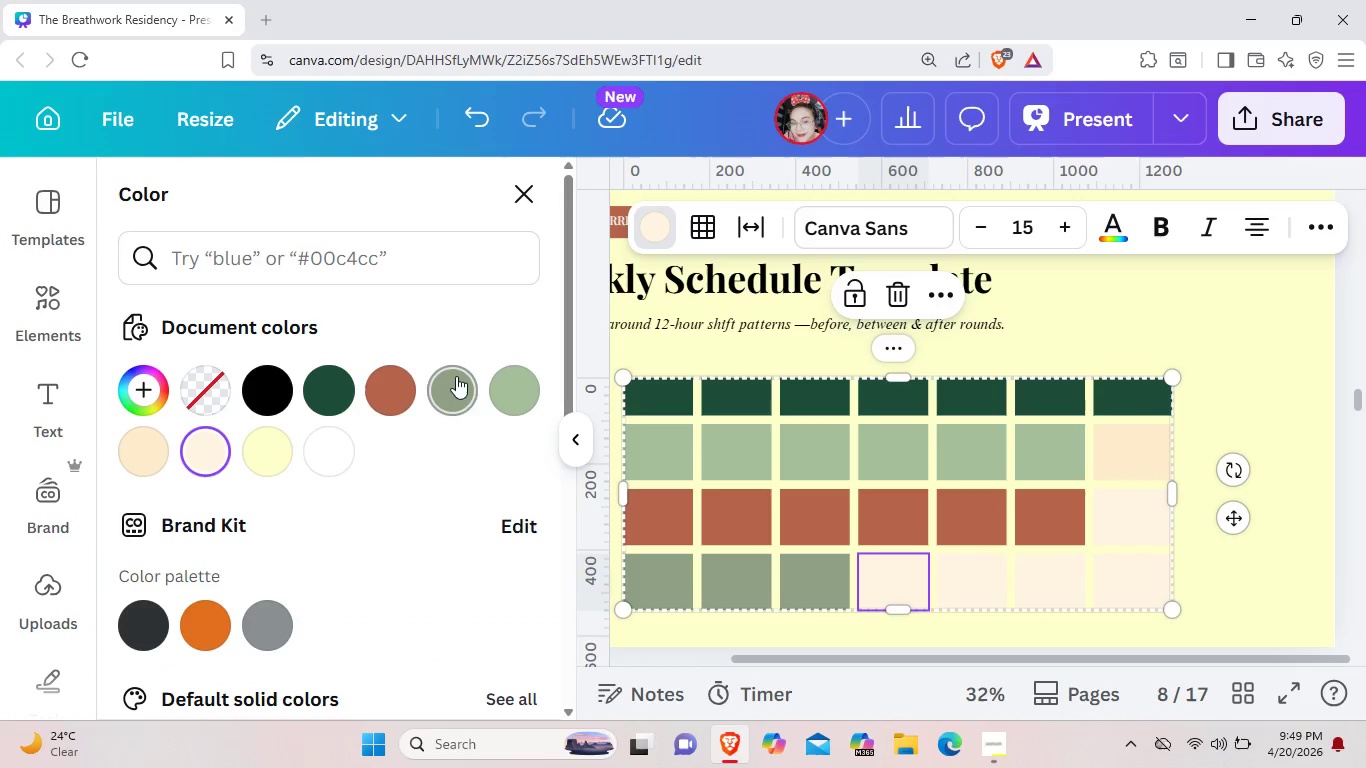 
left_click([456, 376])
 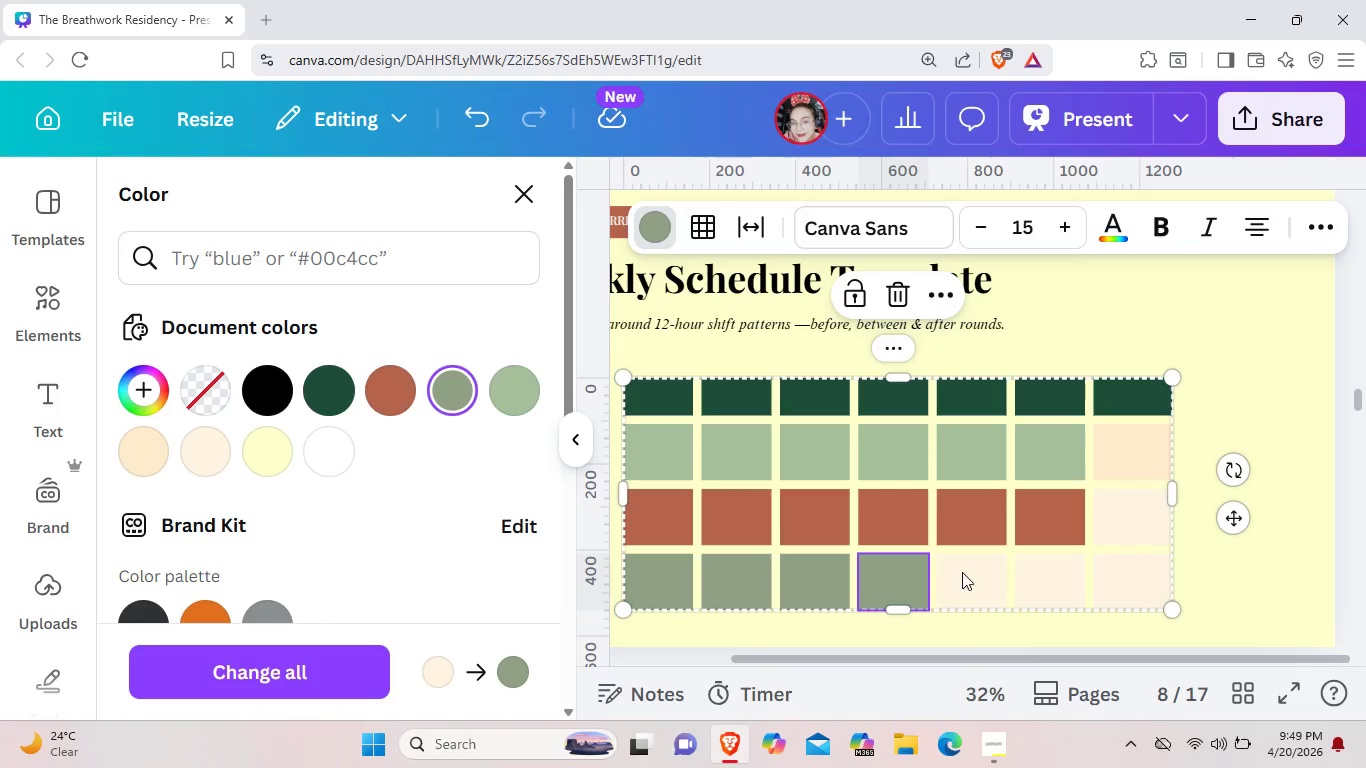 
left_click([962, 572])
 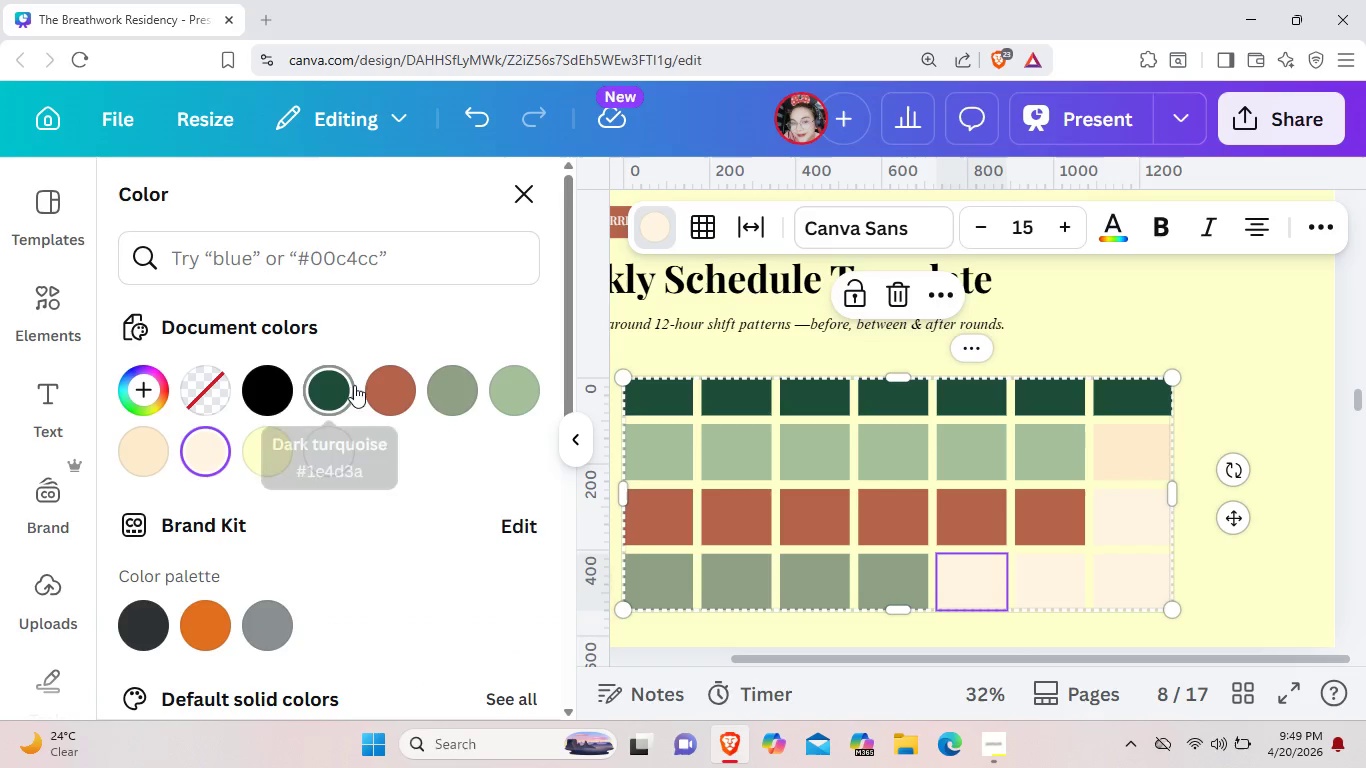 
left_click([446, 394])
 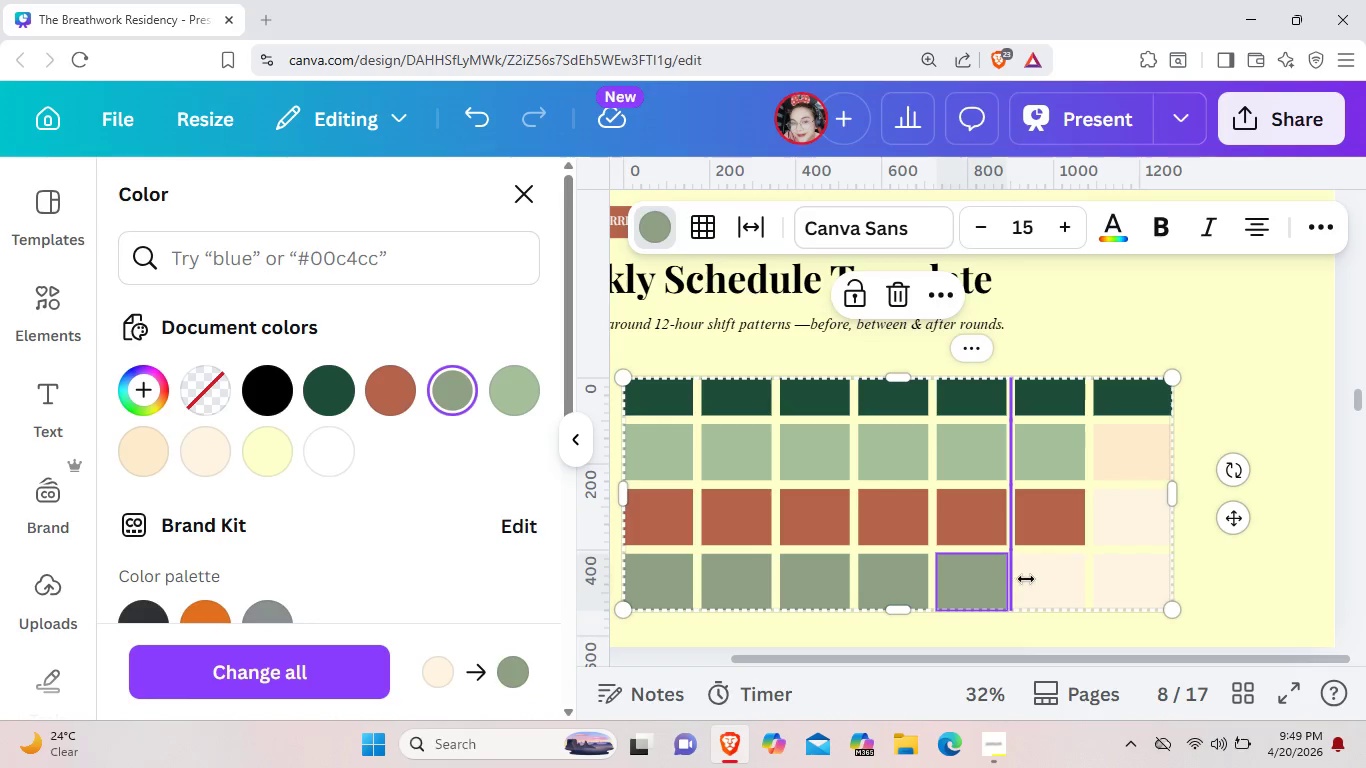 
left_click([1026, 579])
 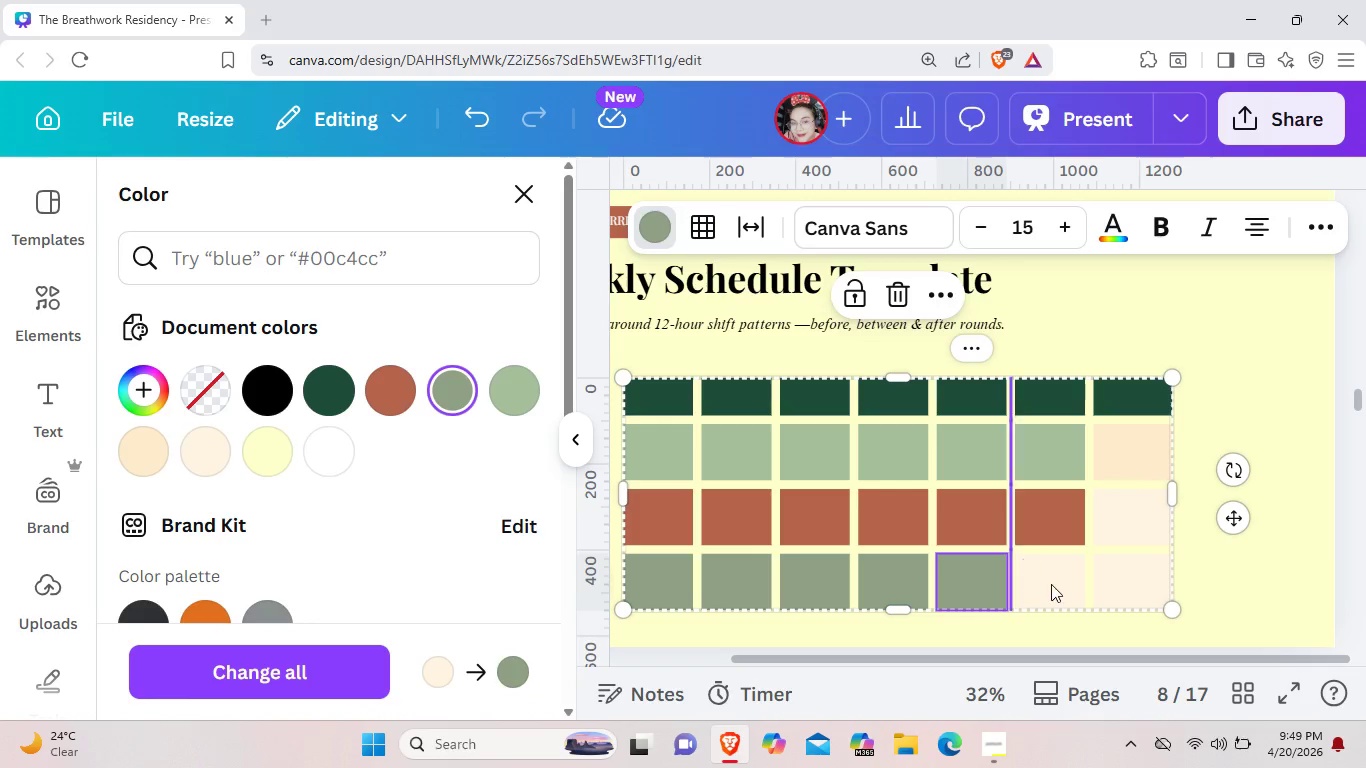 
left_click([1053, 585])
 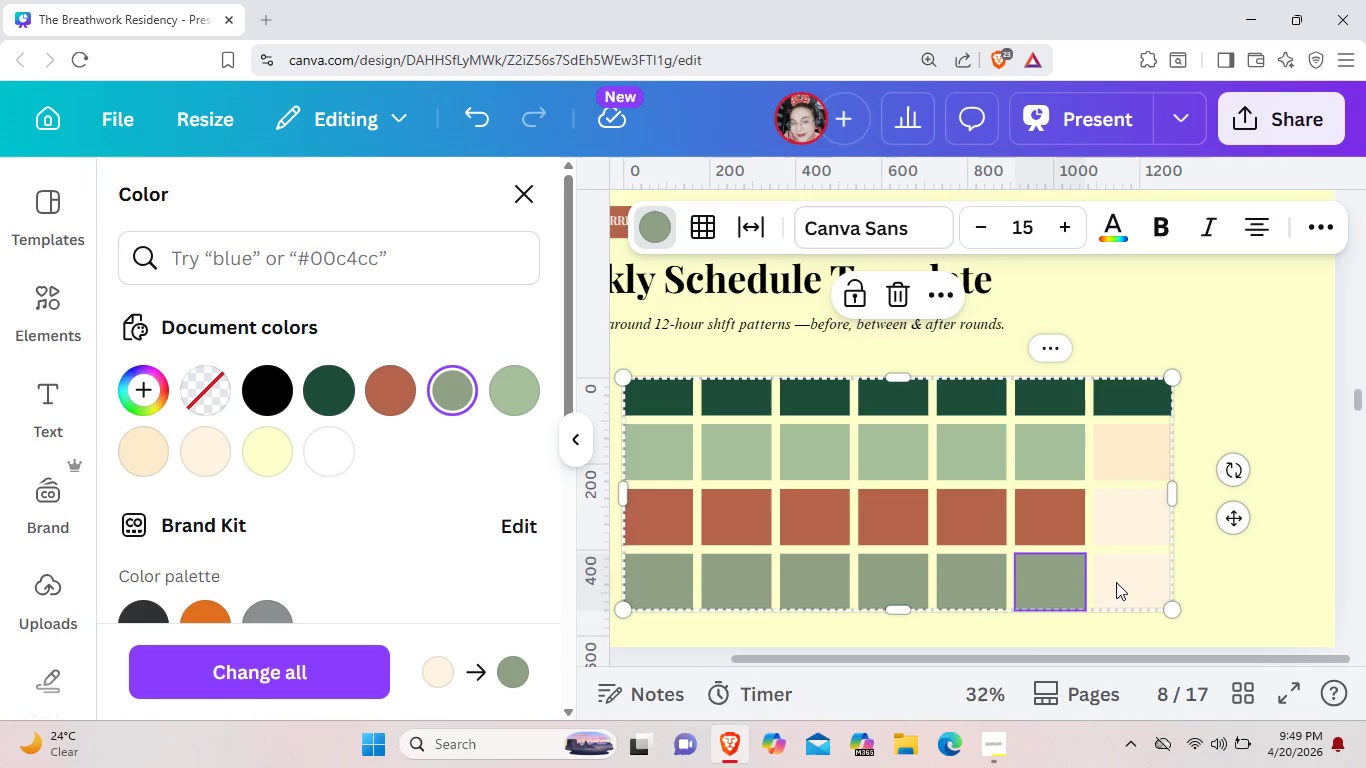 
left_click([1116, 582])
 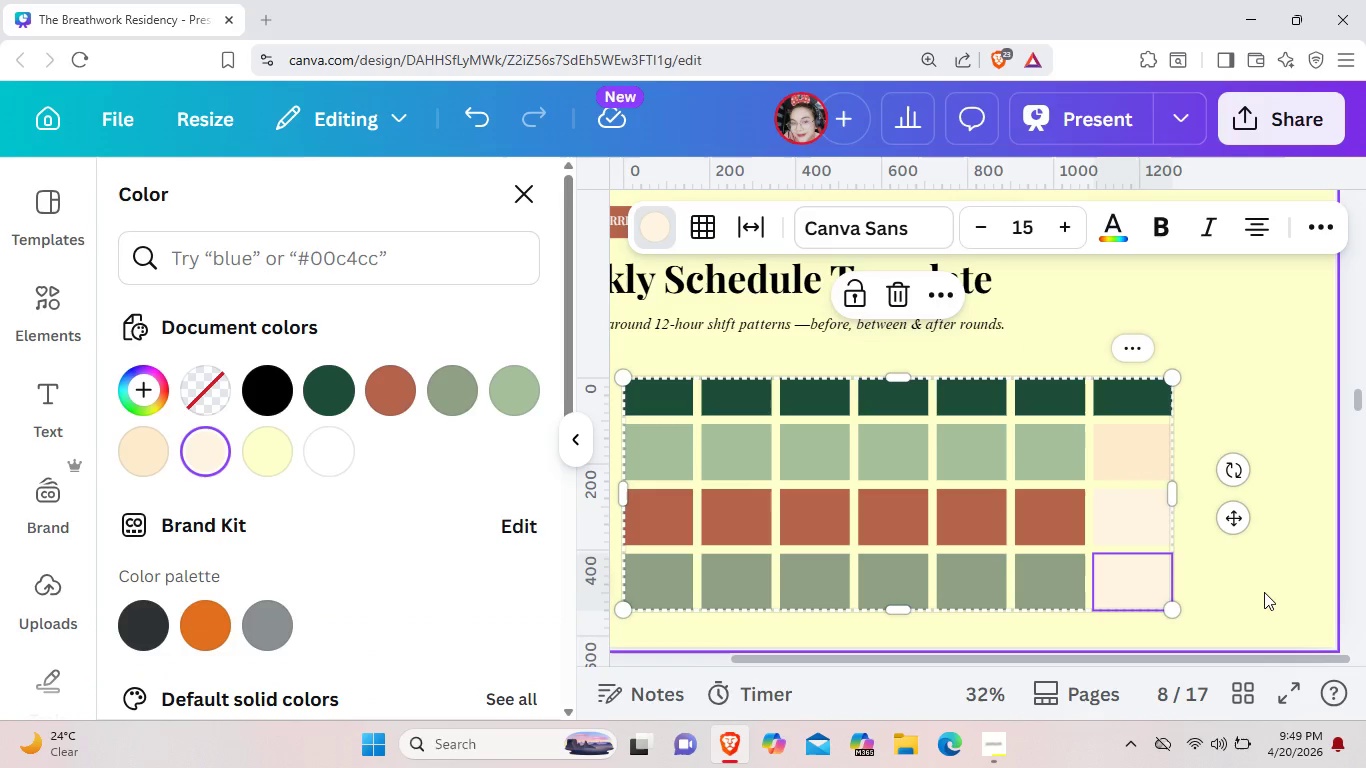 
left_click([1263, 596])
 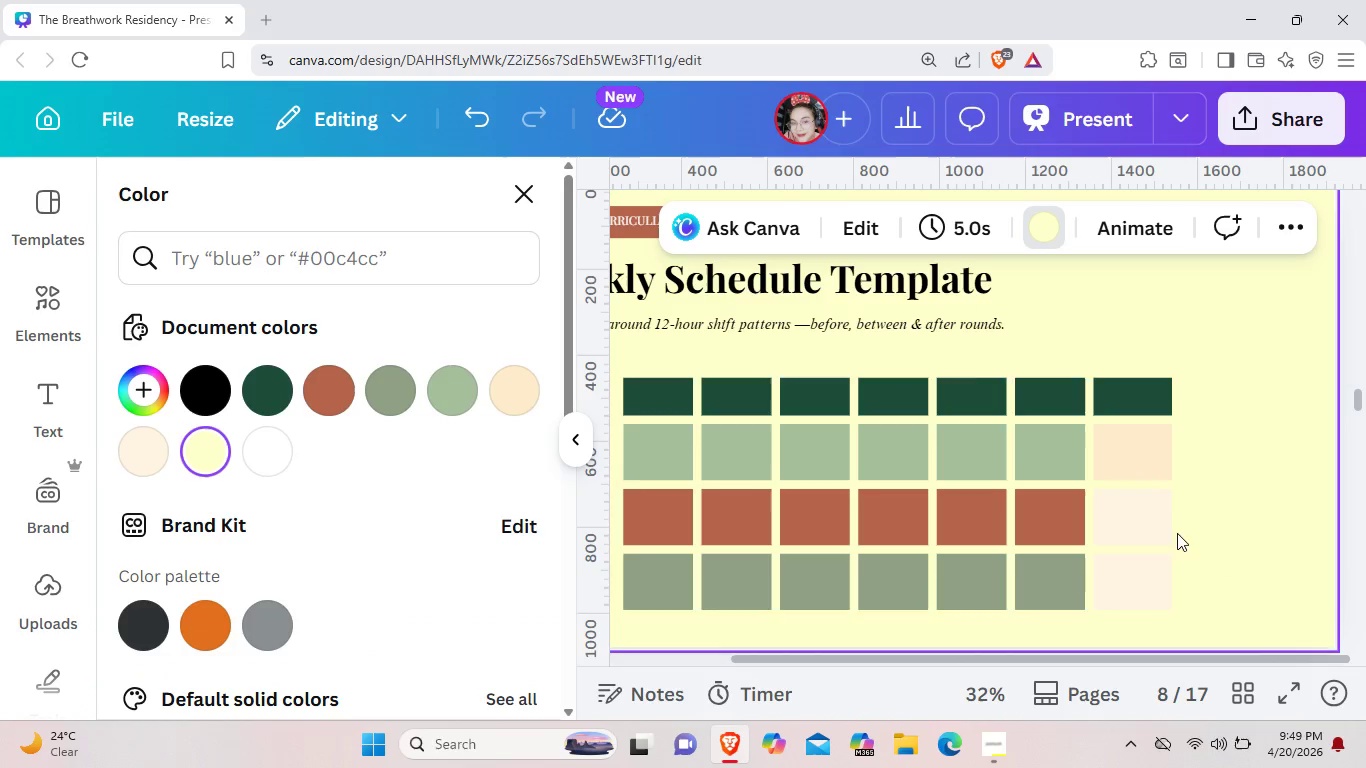 
left_click([1138, 517])
 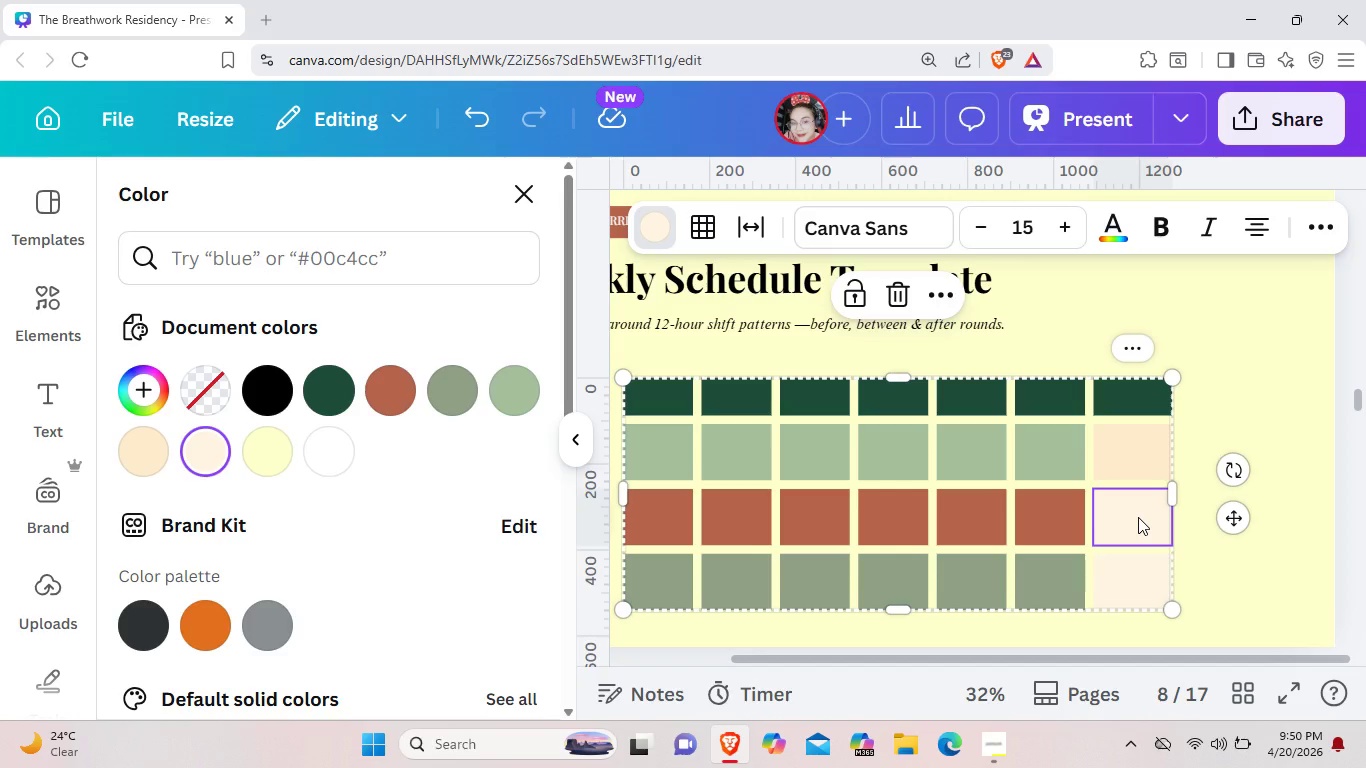 
wait(11.91)
 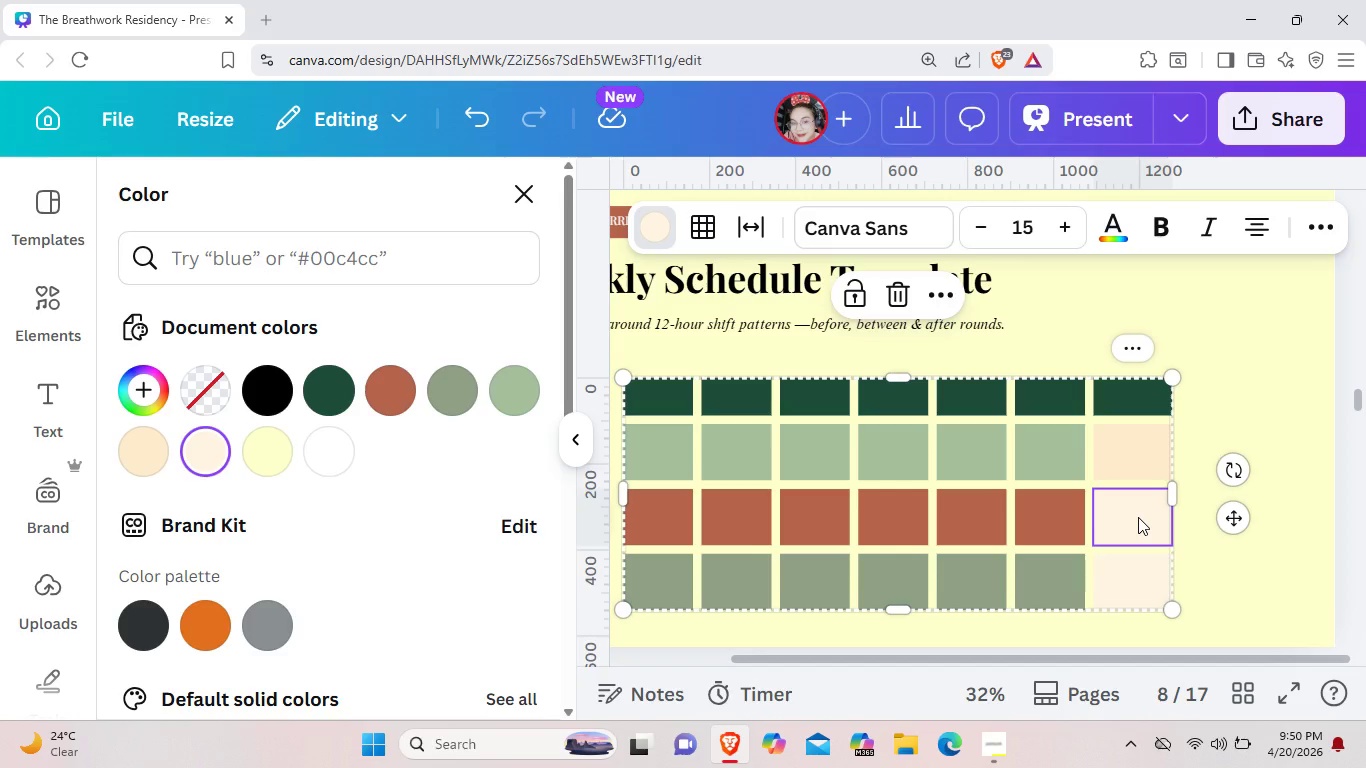 
left_click([1054, 591])
 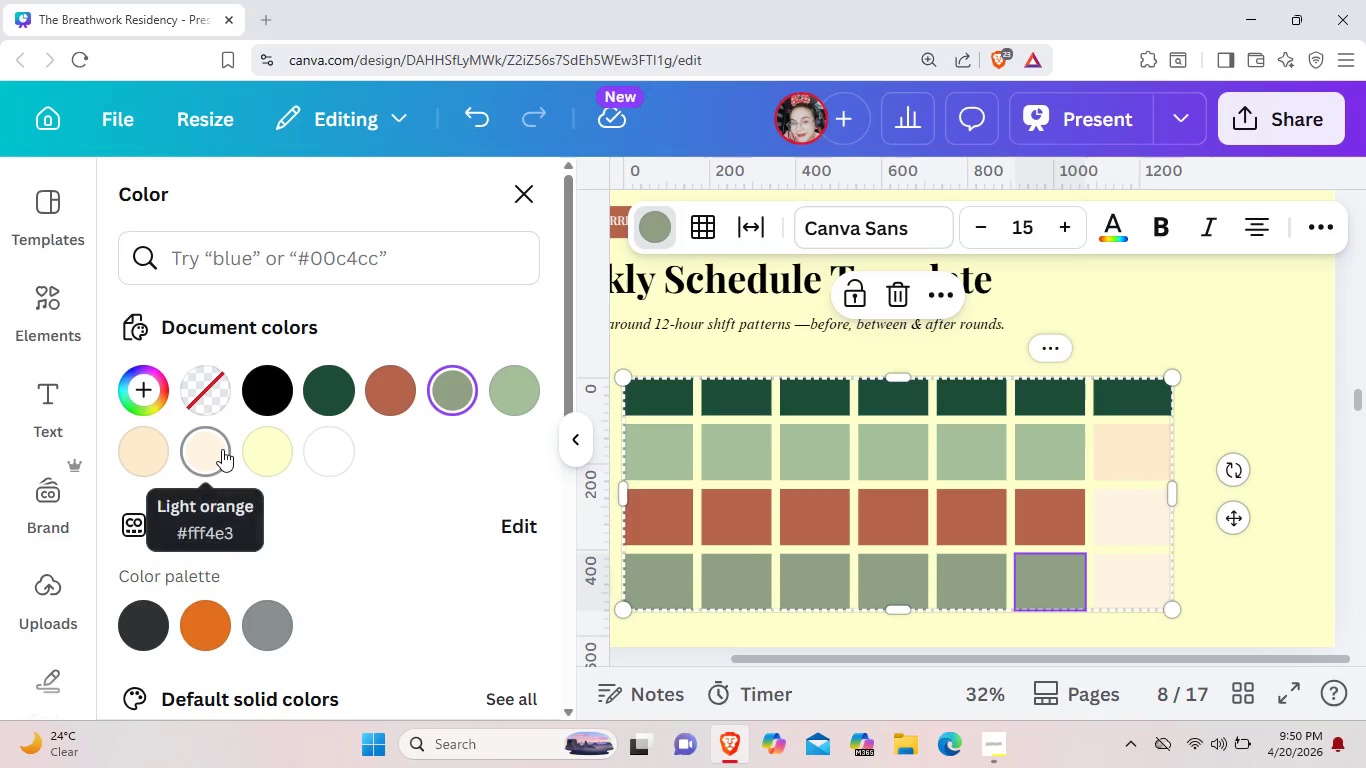 
left_click([222, 449])
 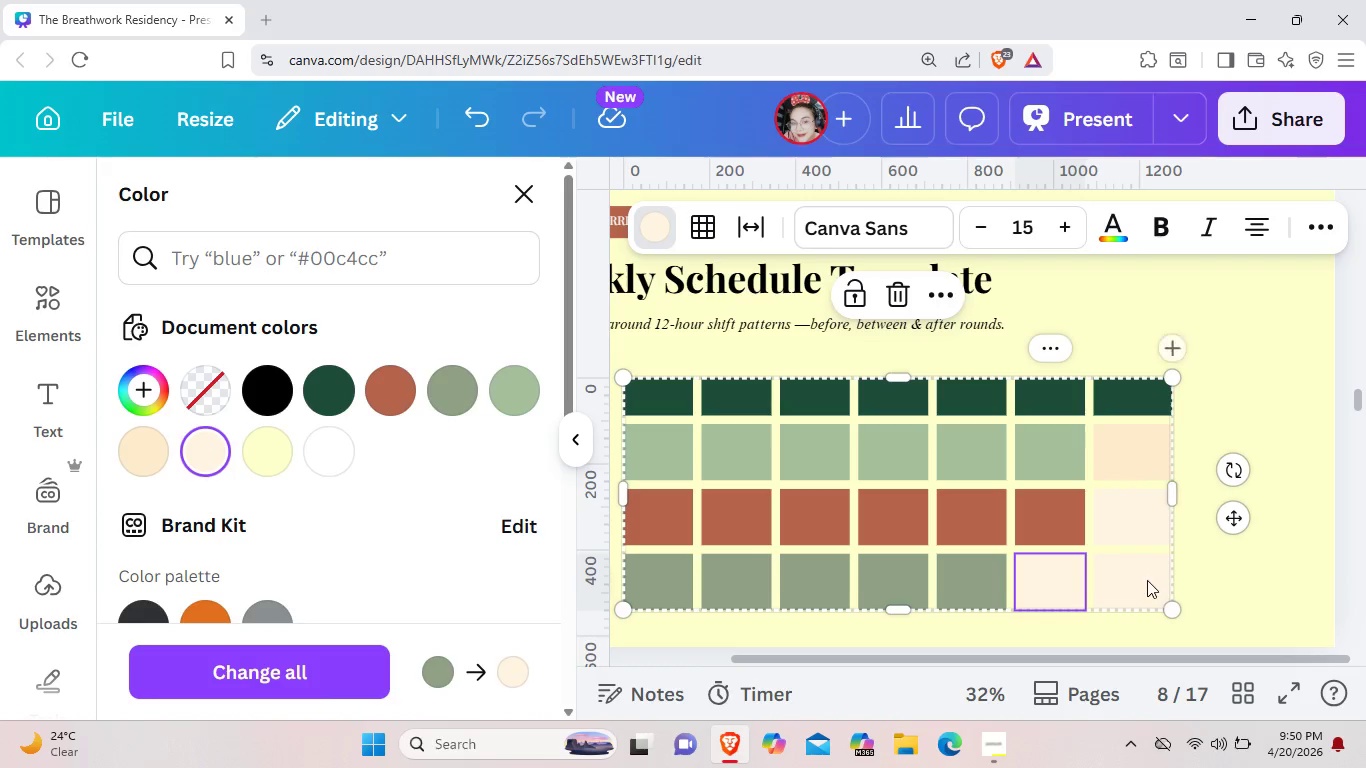 
left_click([1147, 580])
 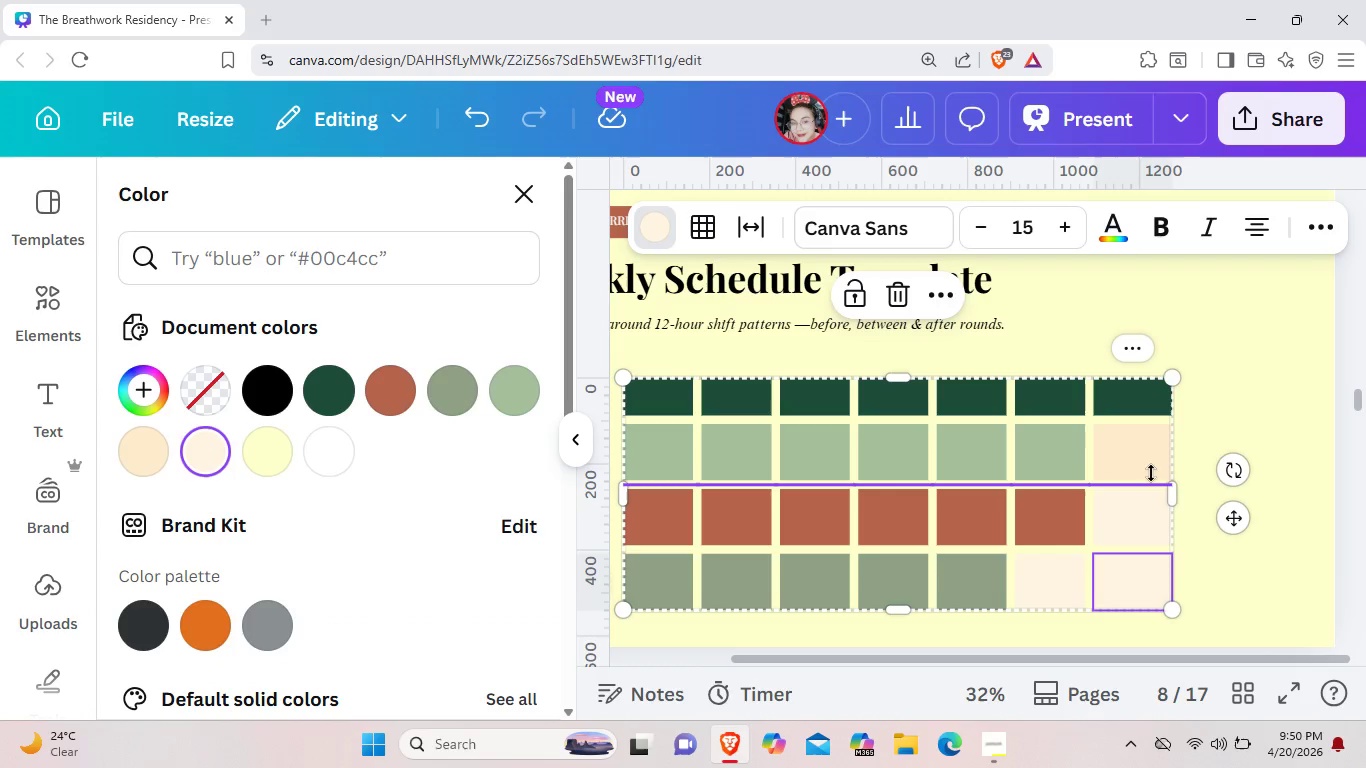 
double_click([1141, 521])
 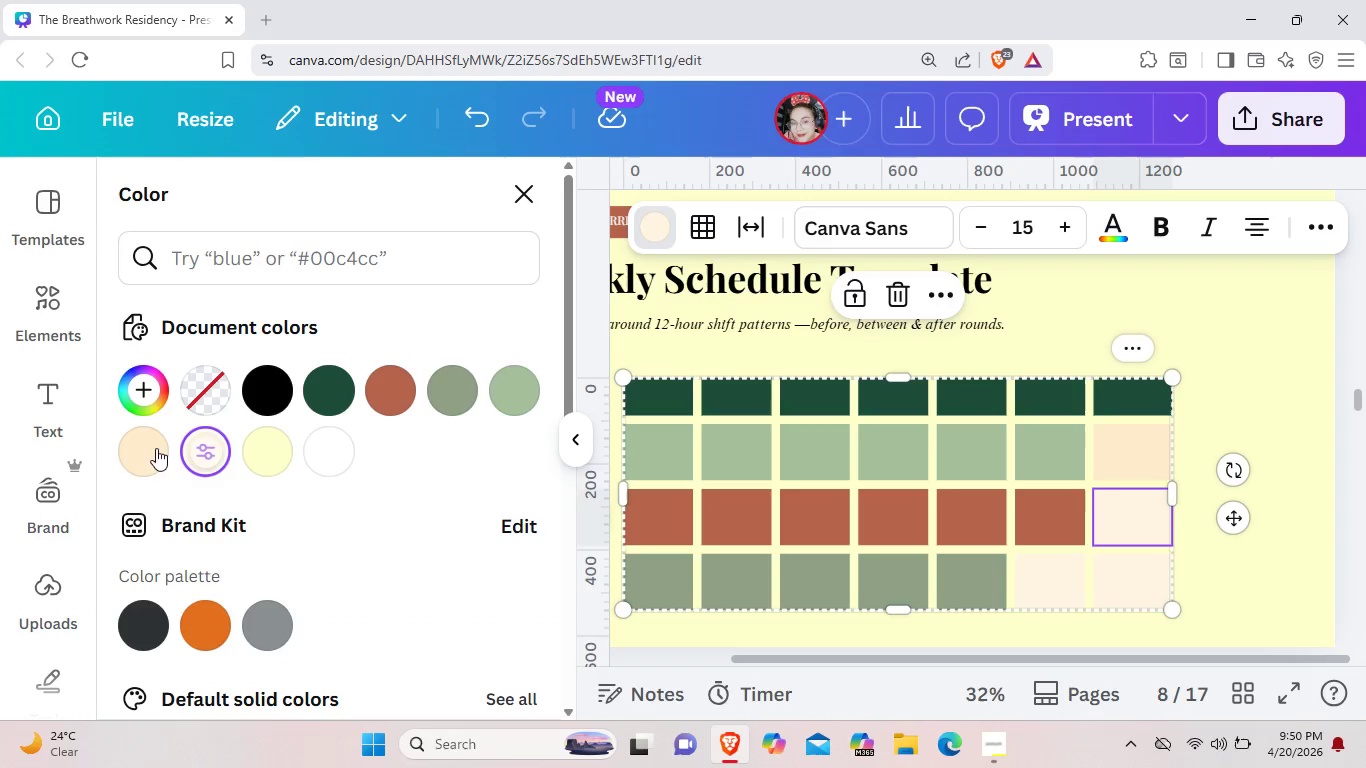 
left_click([131, 452])
 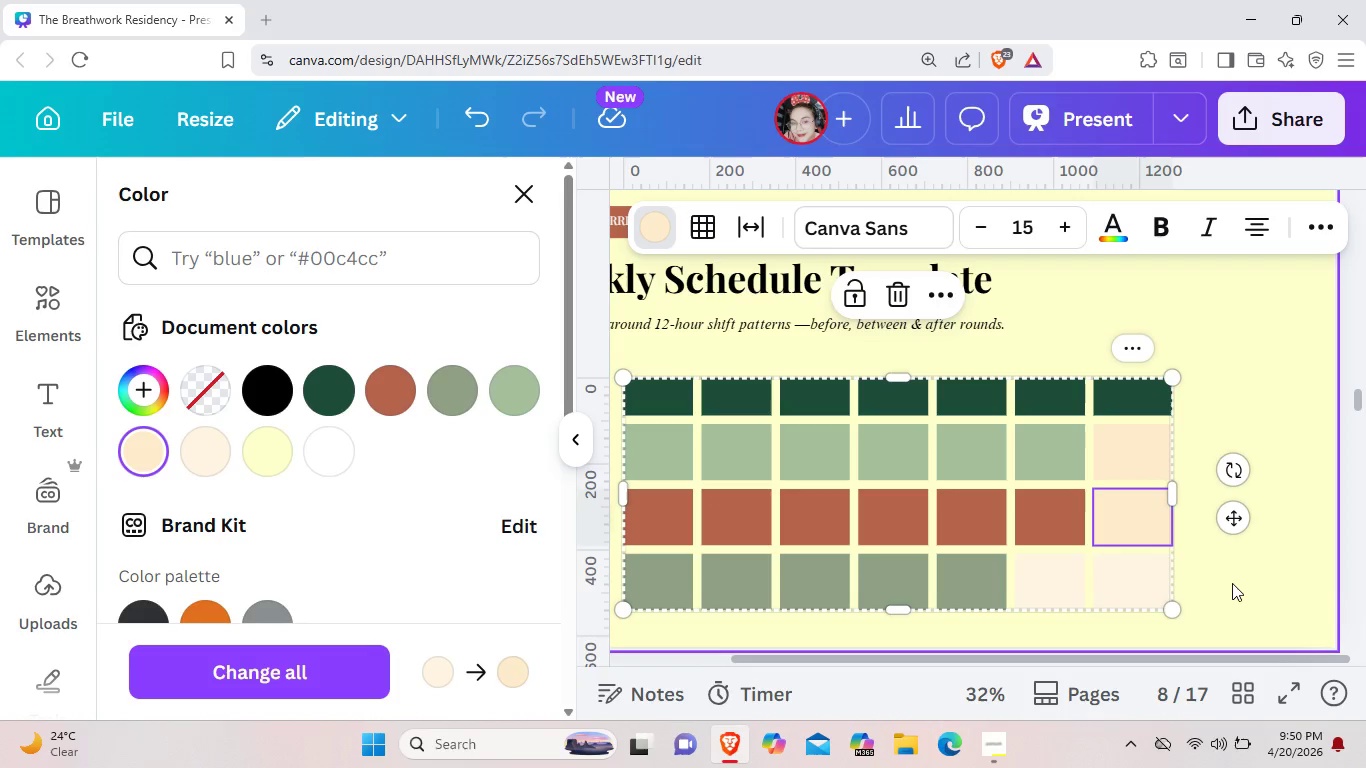 
left_click([1232, 583])
 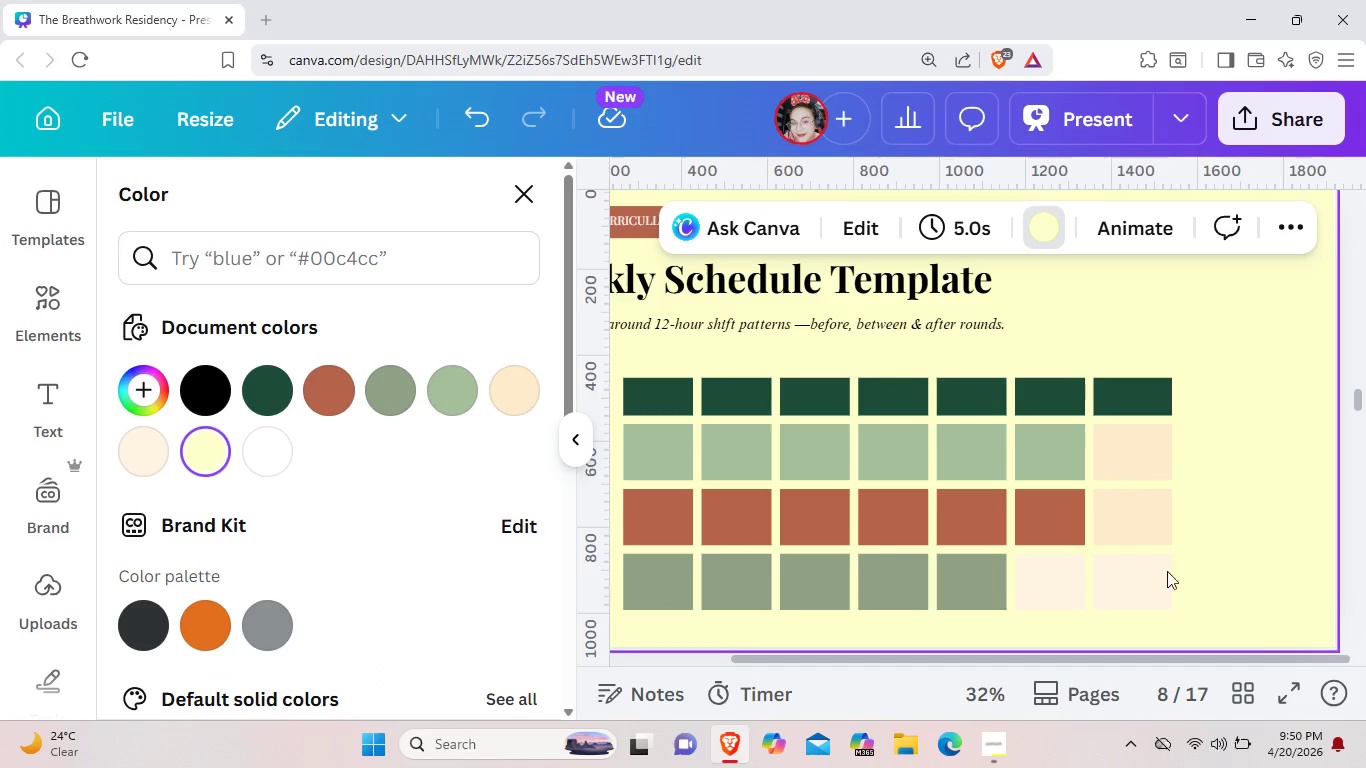 
left_click([574, 428])
 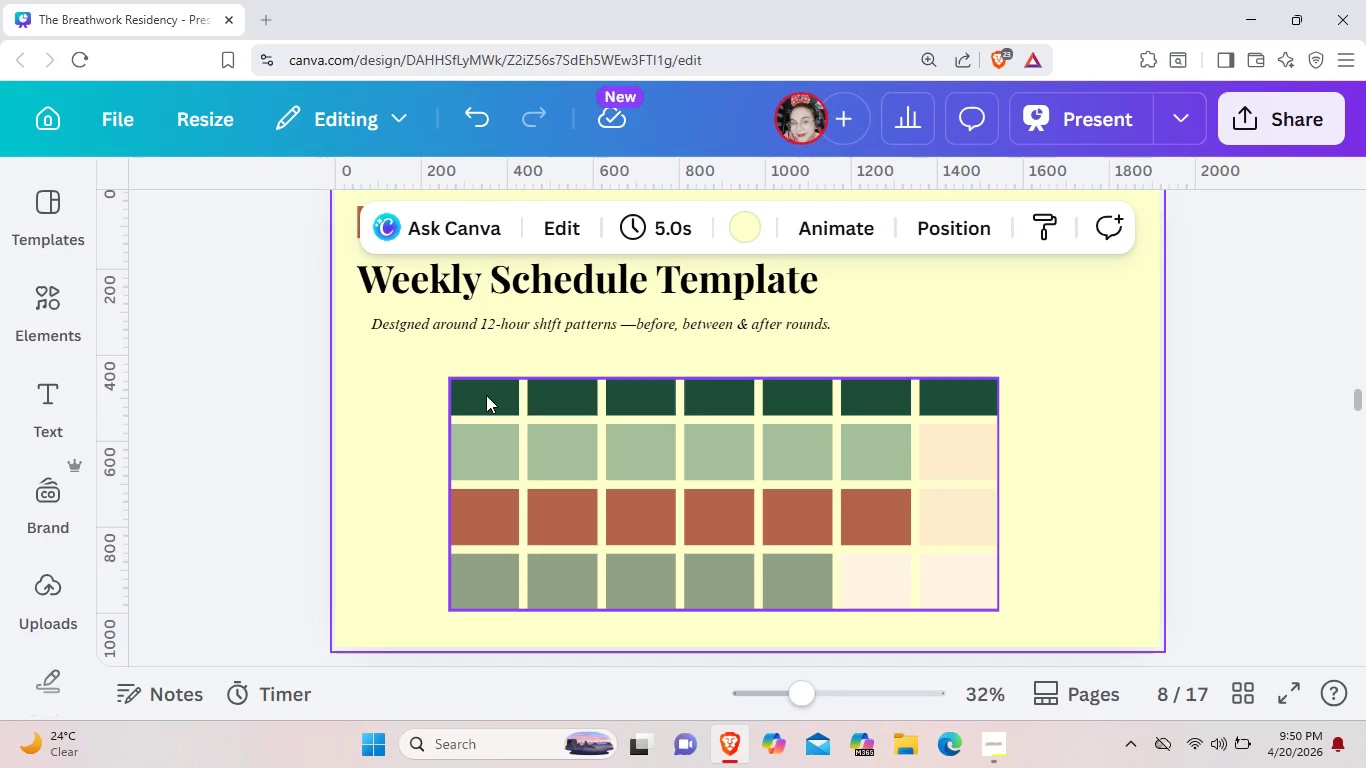 
left_click_drag(start_coordinate=[486, 395], to_coordinate=[394, 375])
 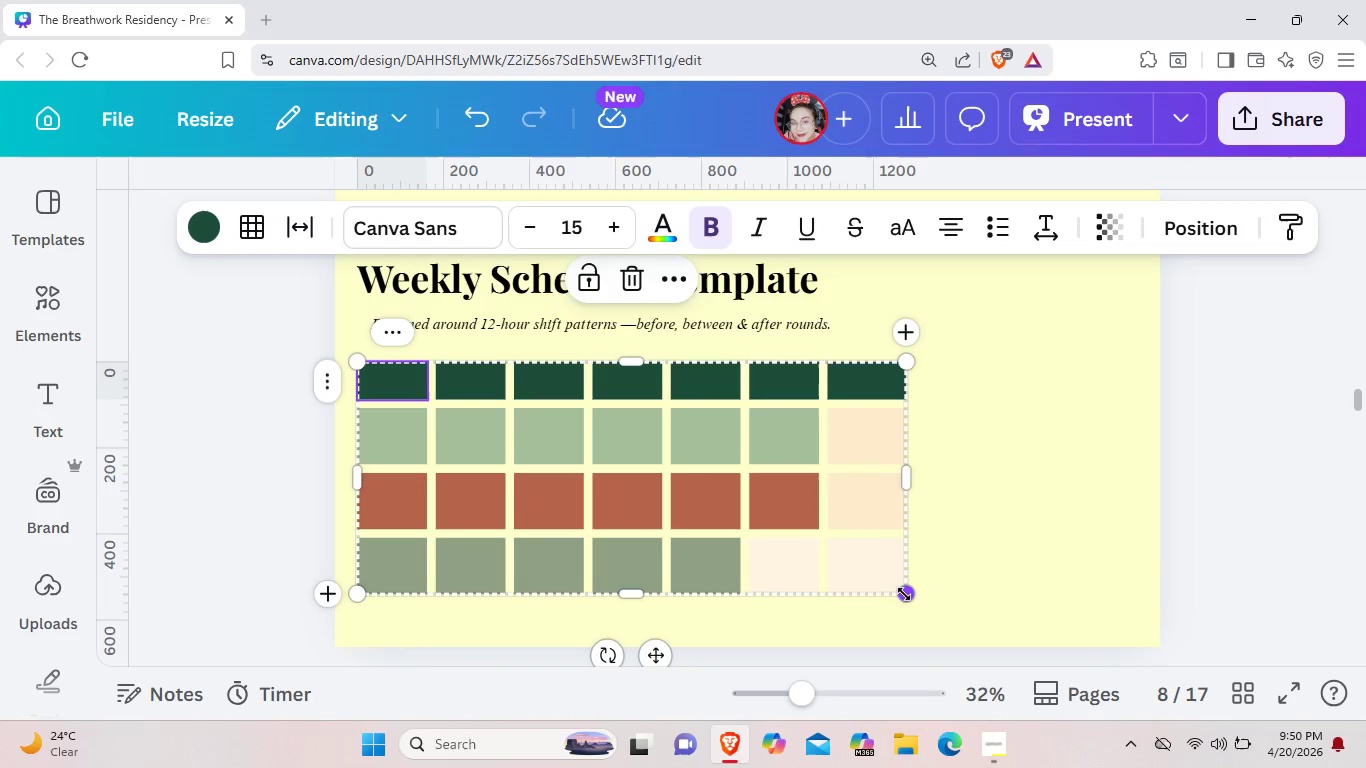 
left_click_drag(start_coordinate=[904, 594], to_coordinate=[930, 609])
 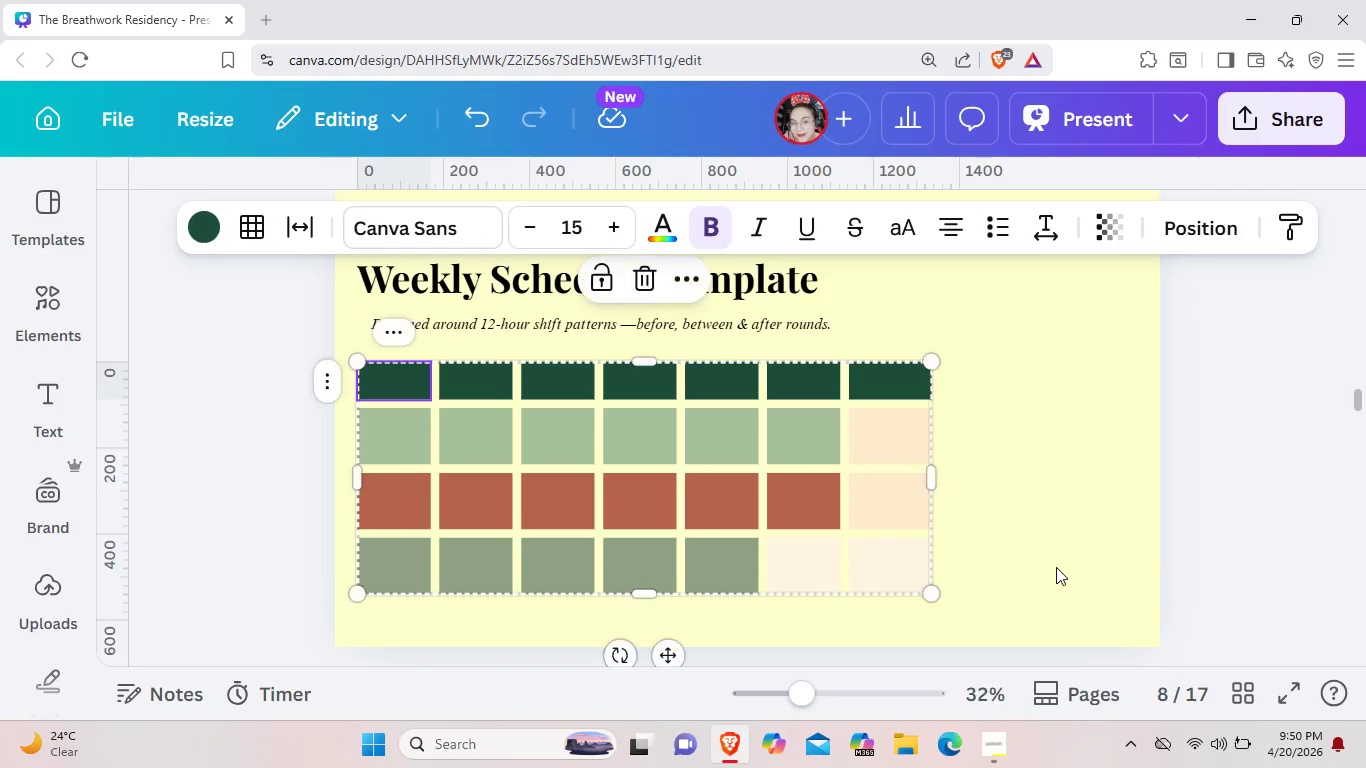 
left_click([1056, 567])
 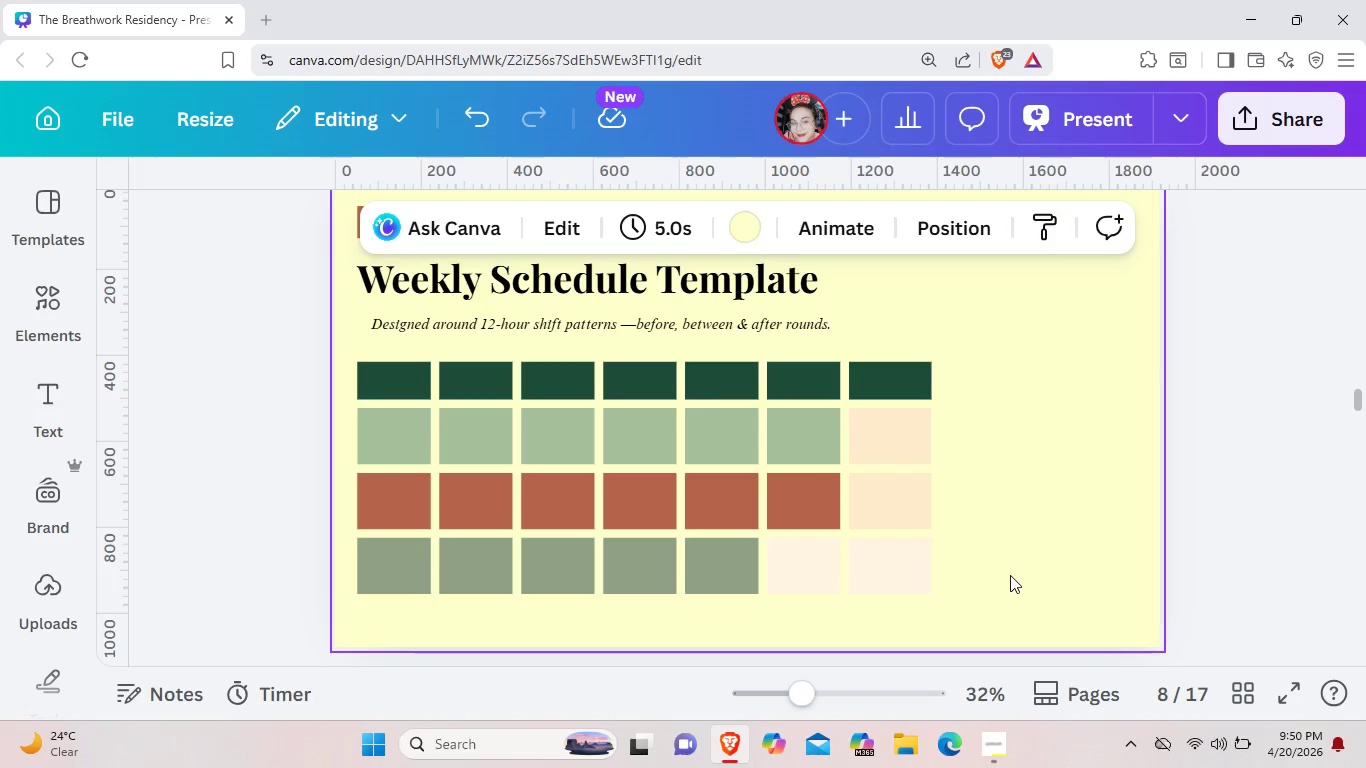 
left_click([861, 522])
 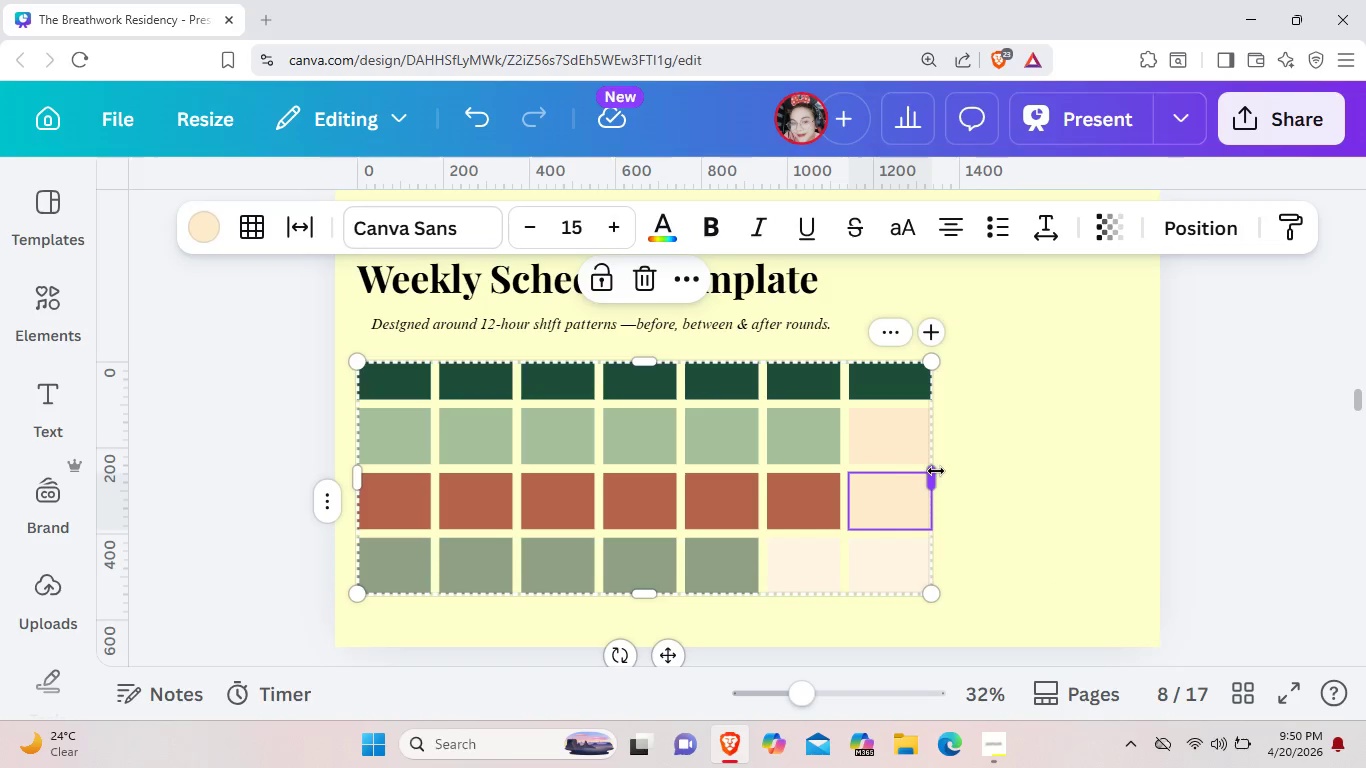 
left_click_drag(start_coordinate=[936, 471], to_coordinate=[1022, 485])
 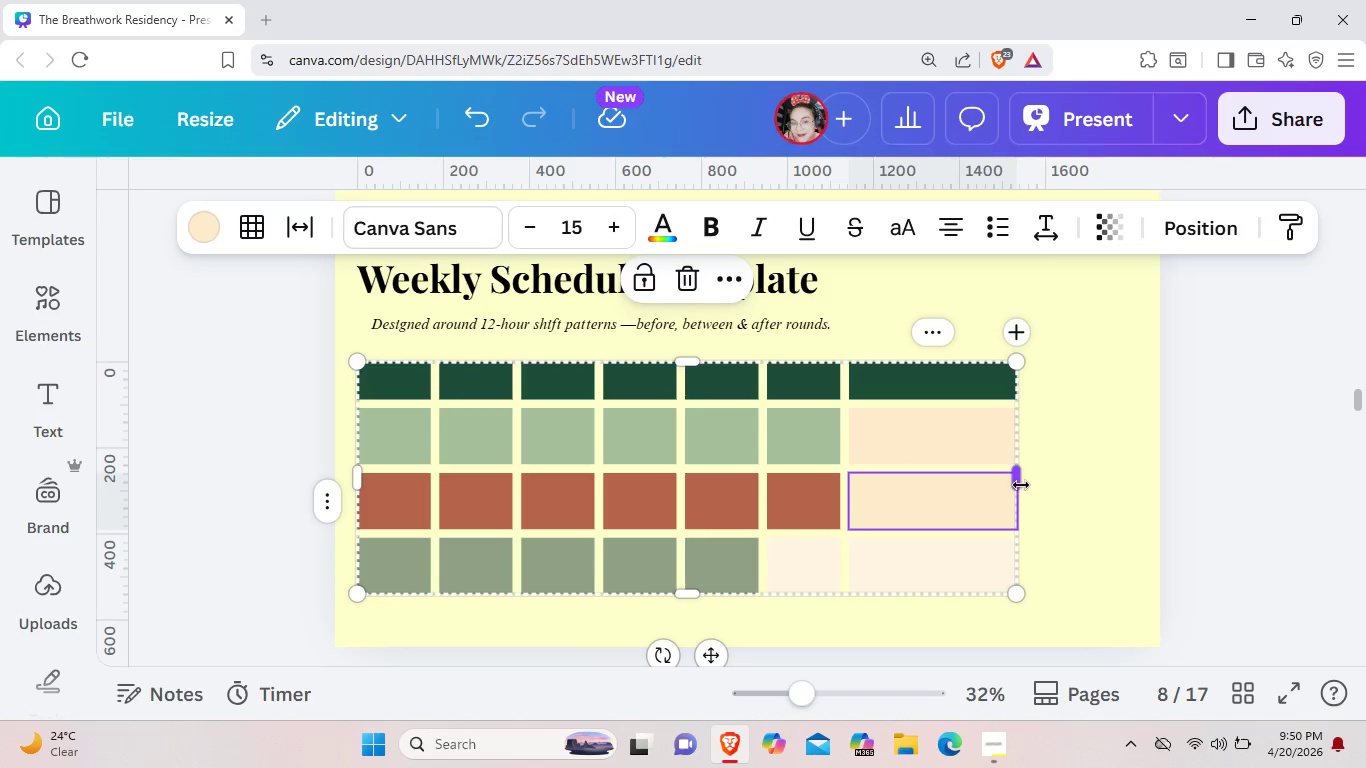 
left_click_drag(start_coordinate=[1021, 485], to_coordinate=[931, 485])
 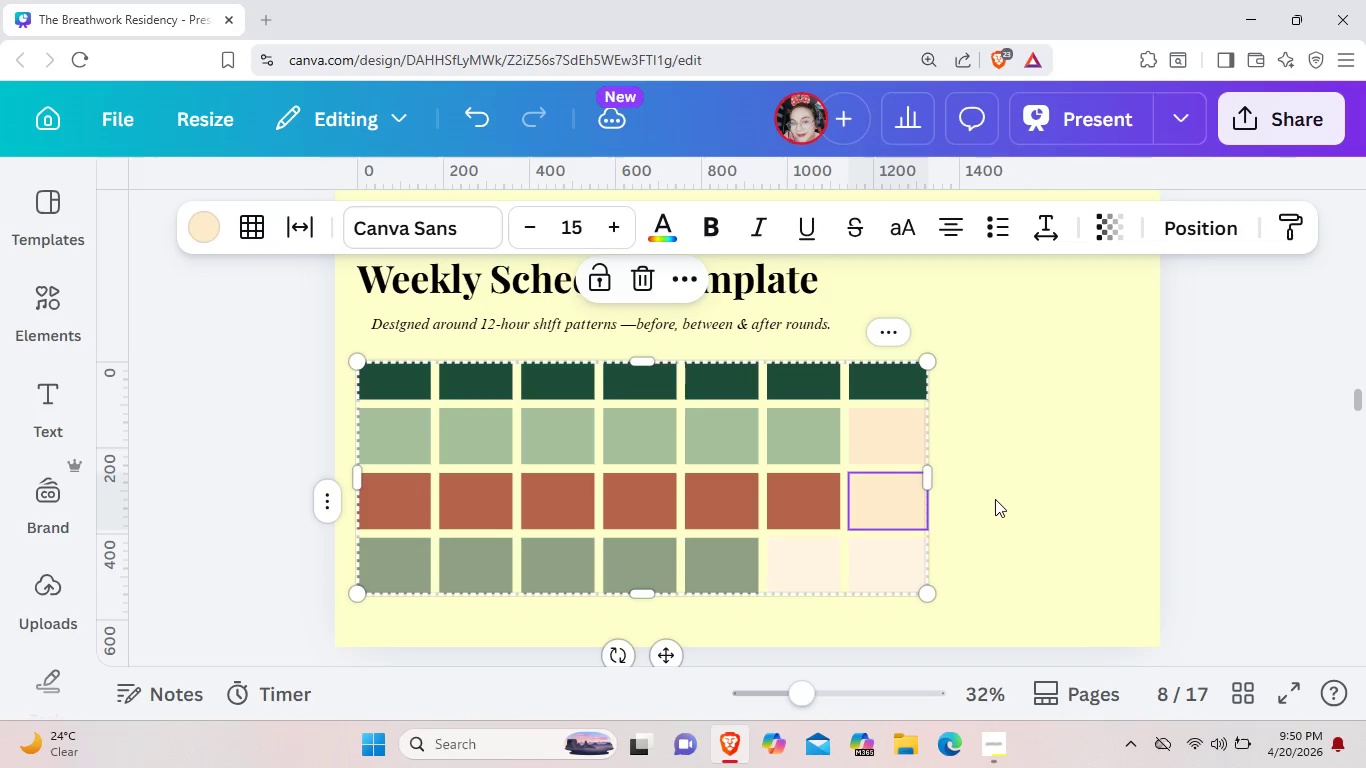 
left_click([995, 499])
 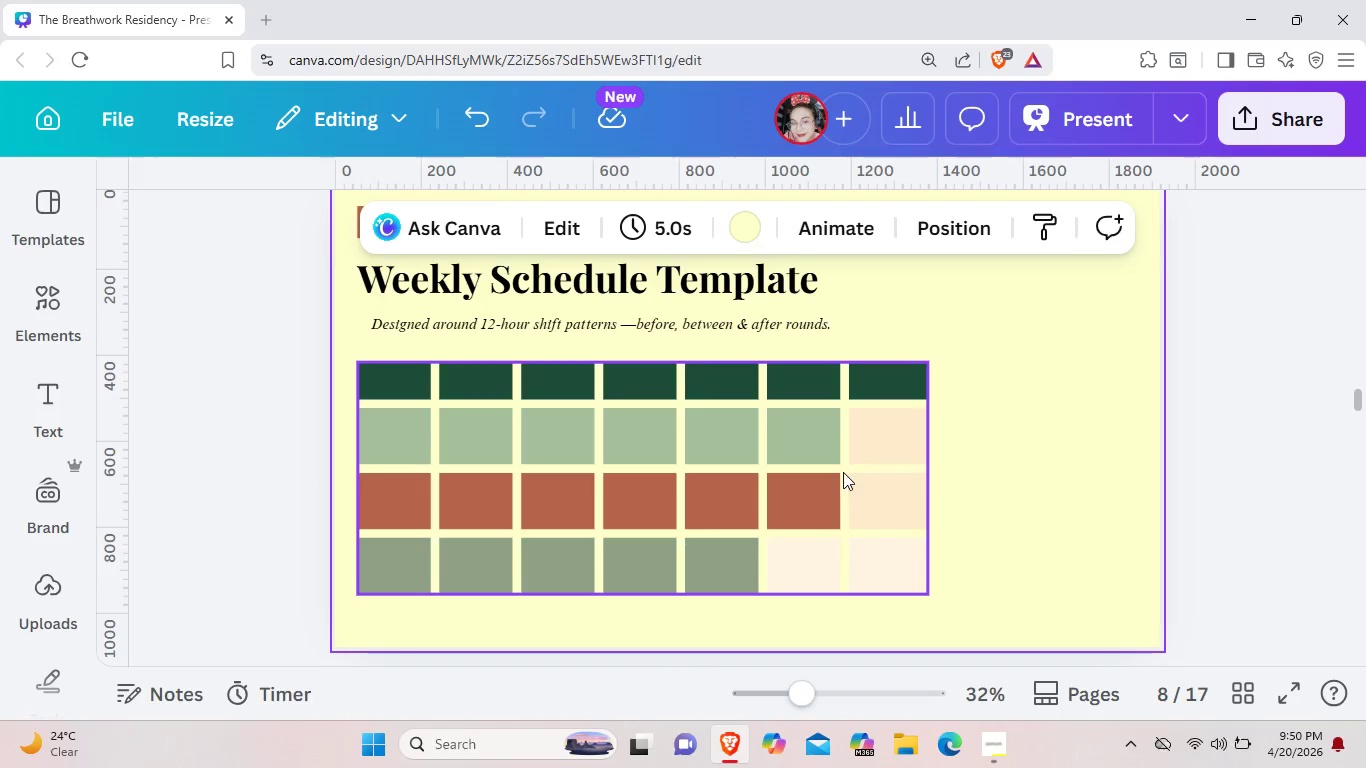 
left_click_drag(start_coordinate=[843, 472], to_coordinate=[933, 470])
 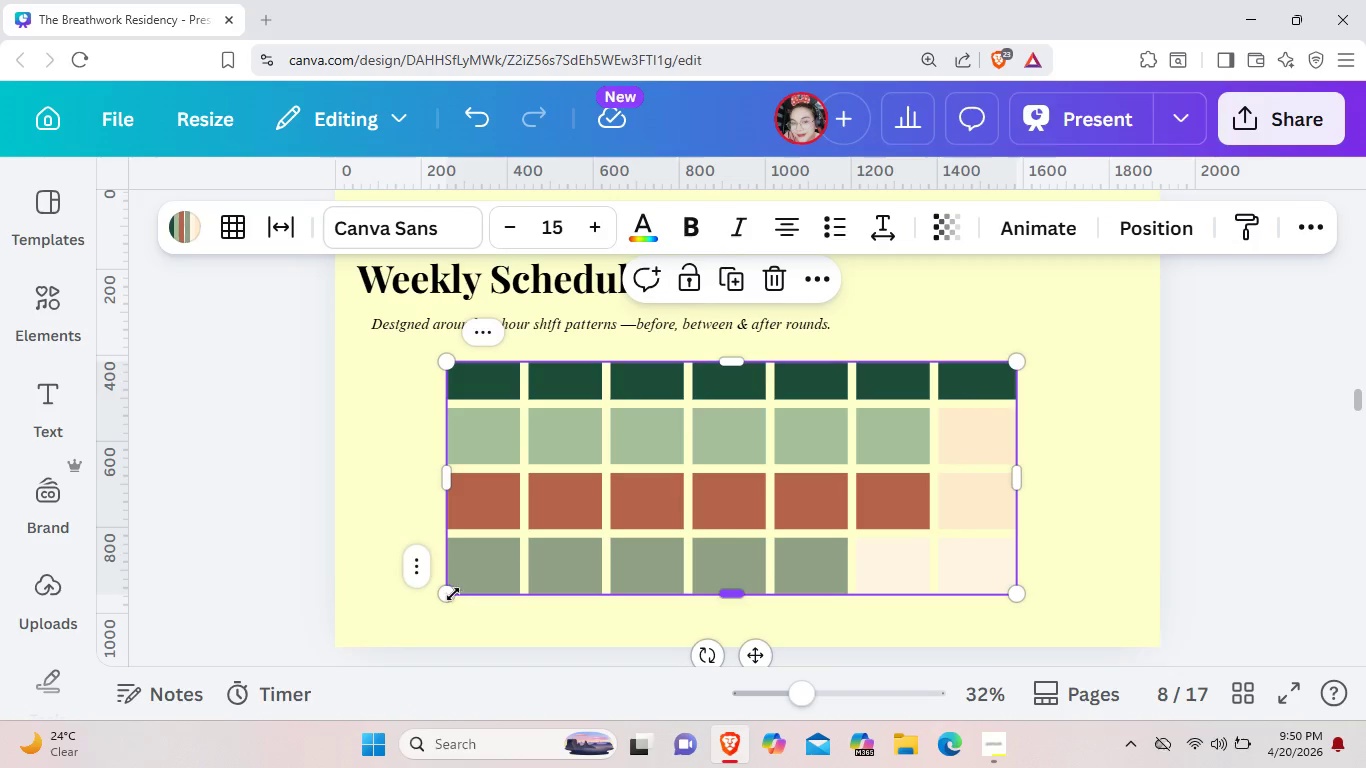 
left_click_drag(start_coordinate=[452, 594], to_coordinate=[396, 613])
 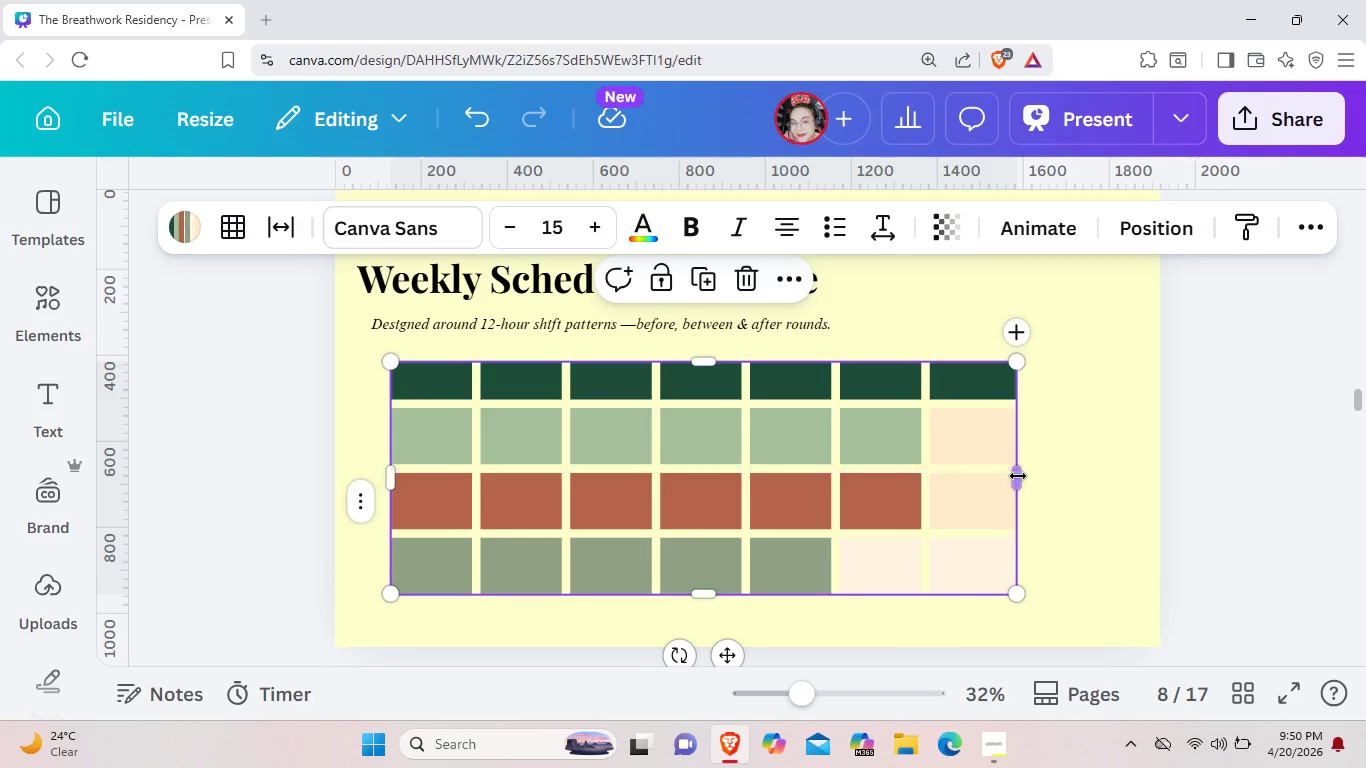 
left_click_drag(start_coordinate=[1018, 476], to_coordinate=[1000, 474])
 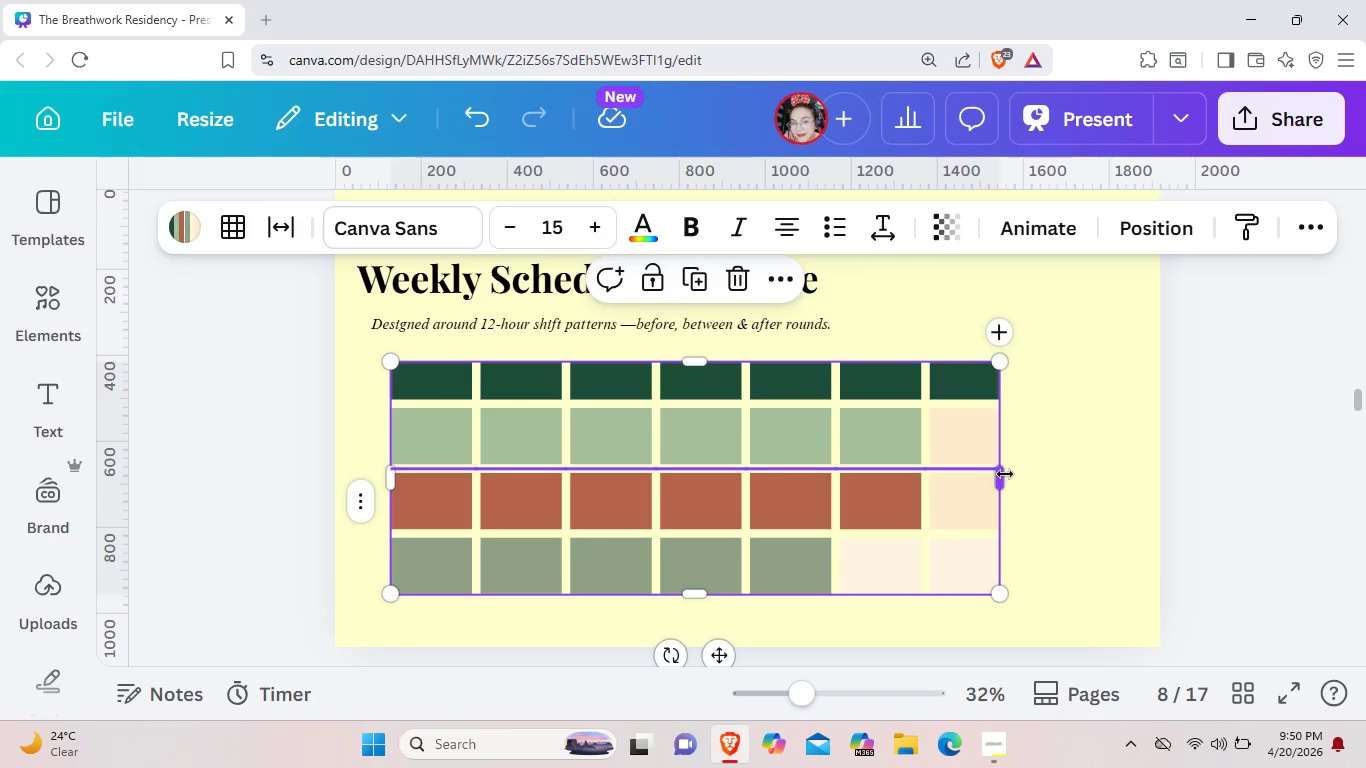 
left_click_drag(start_coordinate=[1002, 474], to_coordinate=[1010, 474])
 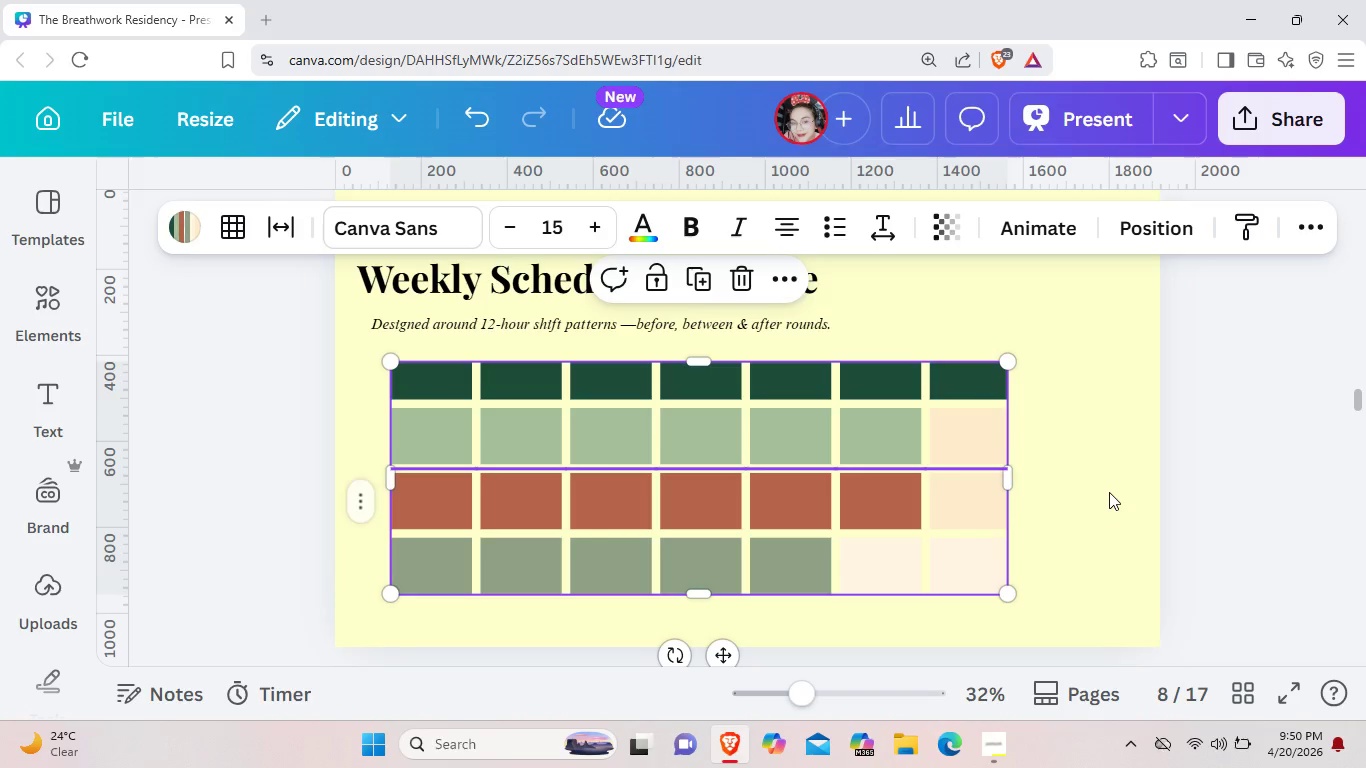 
left_click([1109, 492])
 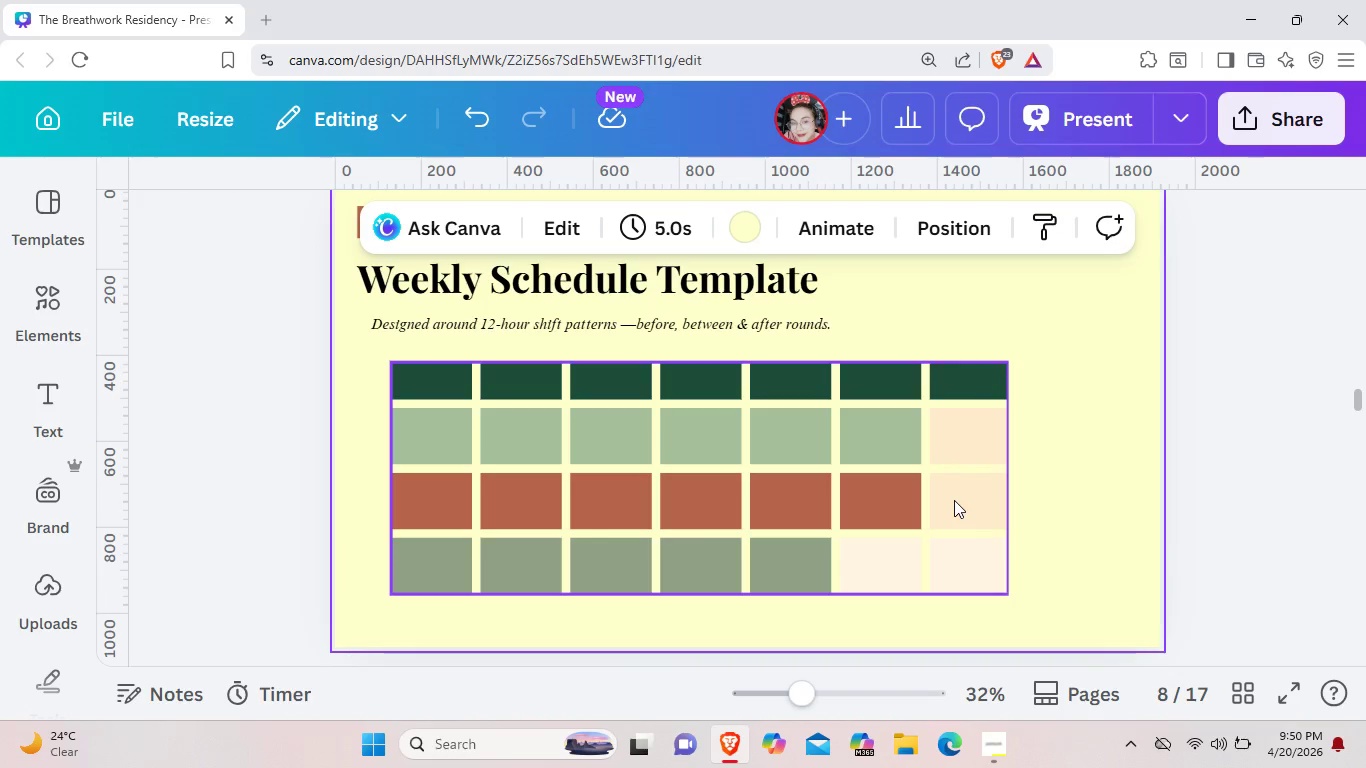 
left_click_drag(start_coordinate=[954, 500], to_coordinate=[978, 501])
 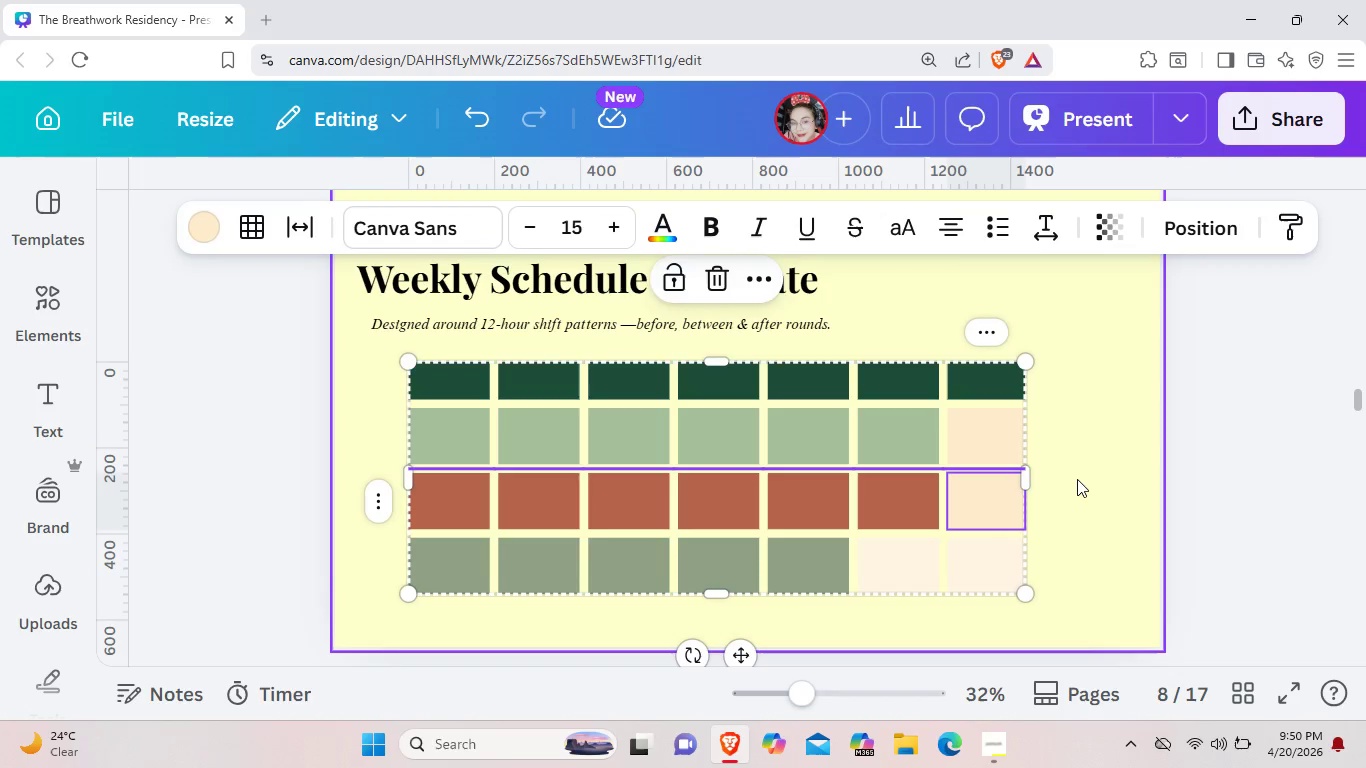 
left_click([1077, 479])
 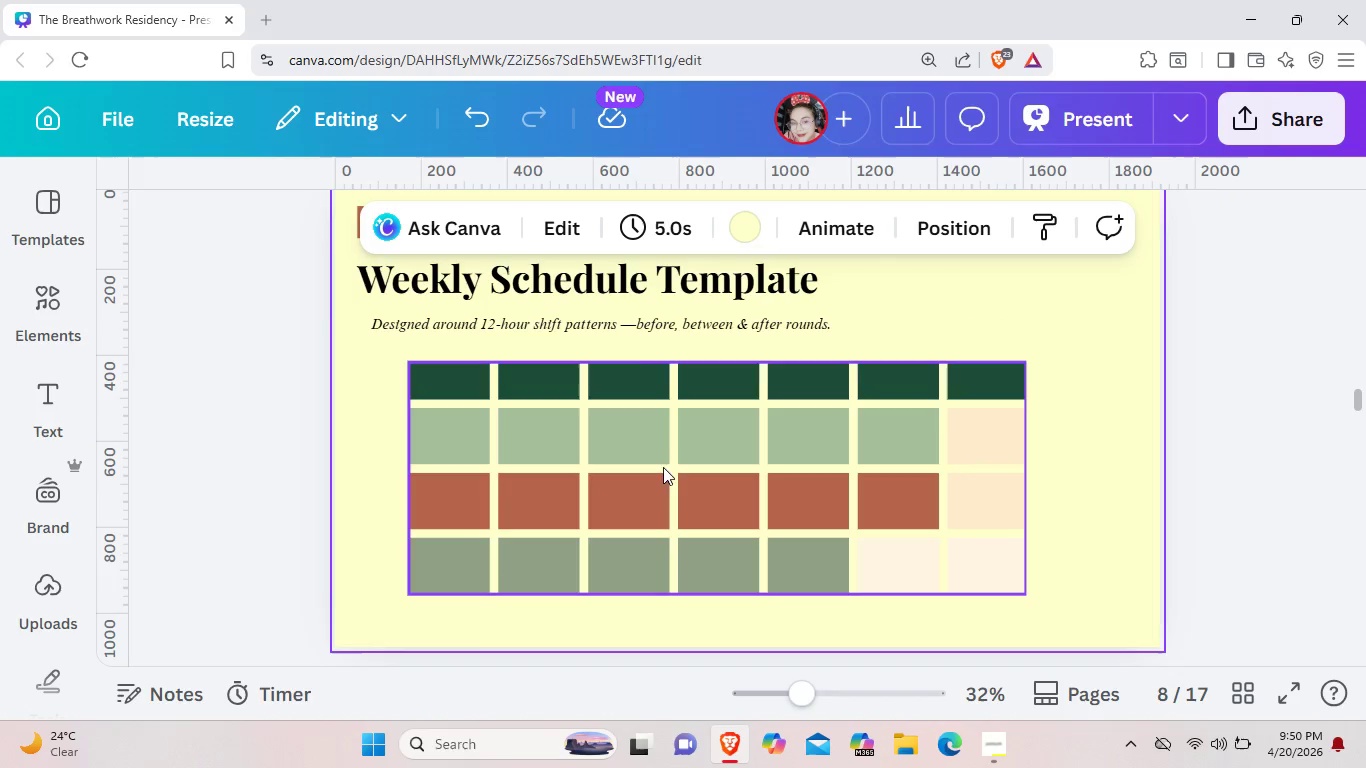 
double_click([458, 375])
 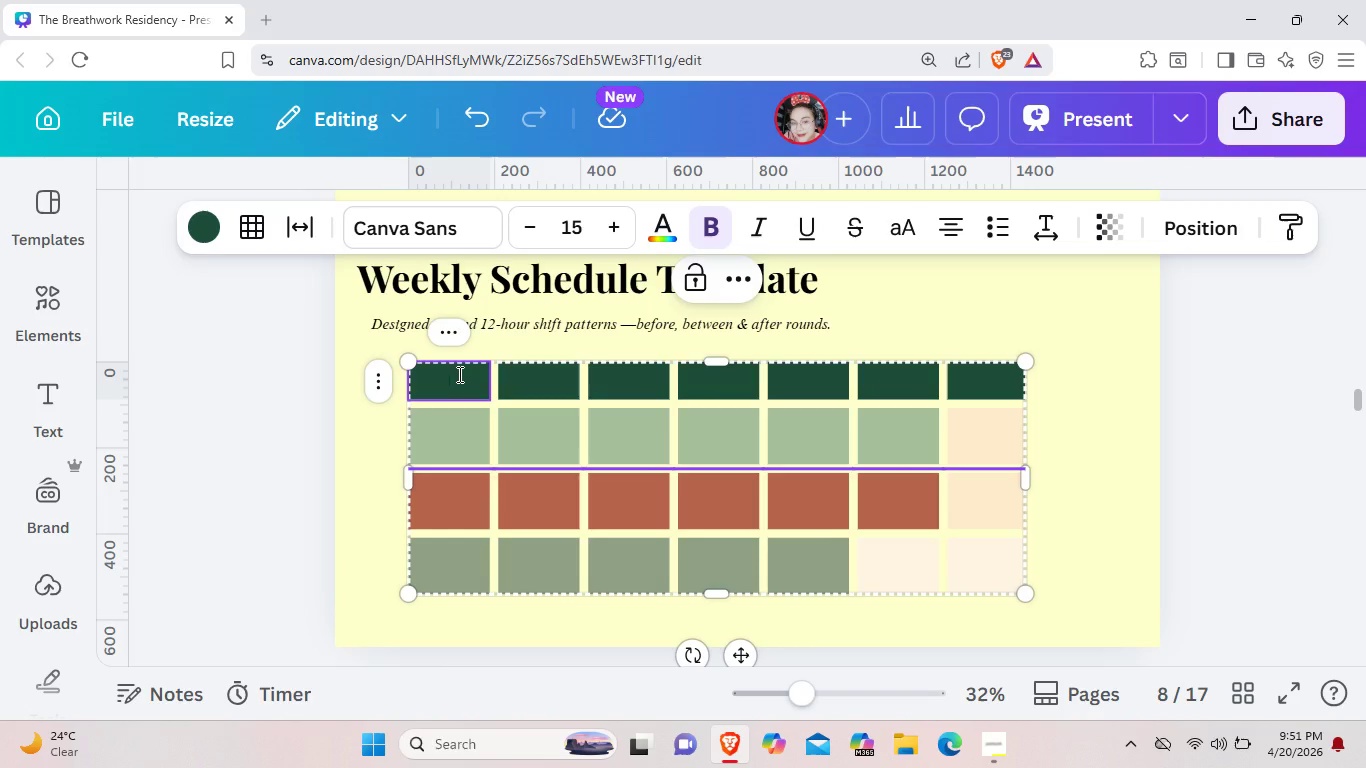 
type(MON)
 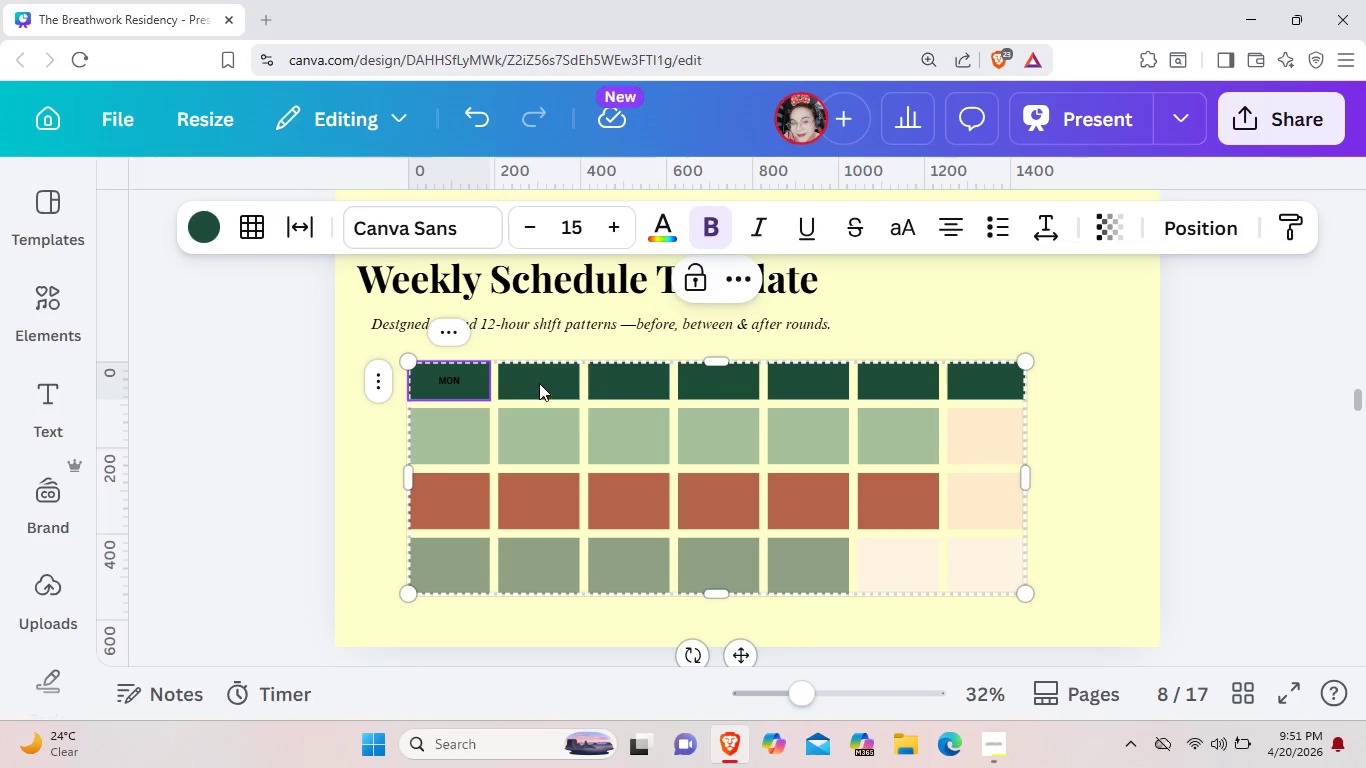 
double_click([540, 381])
 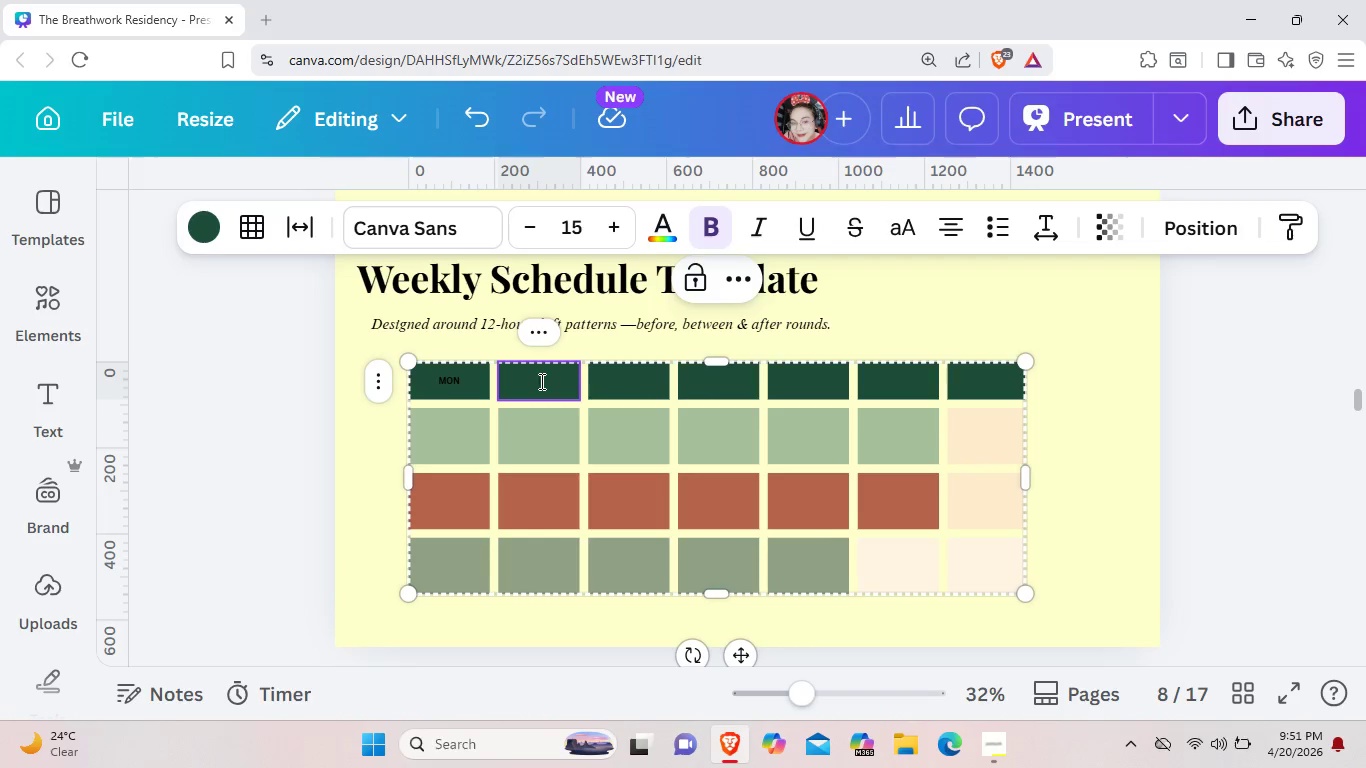 
wait(5.14)
 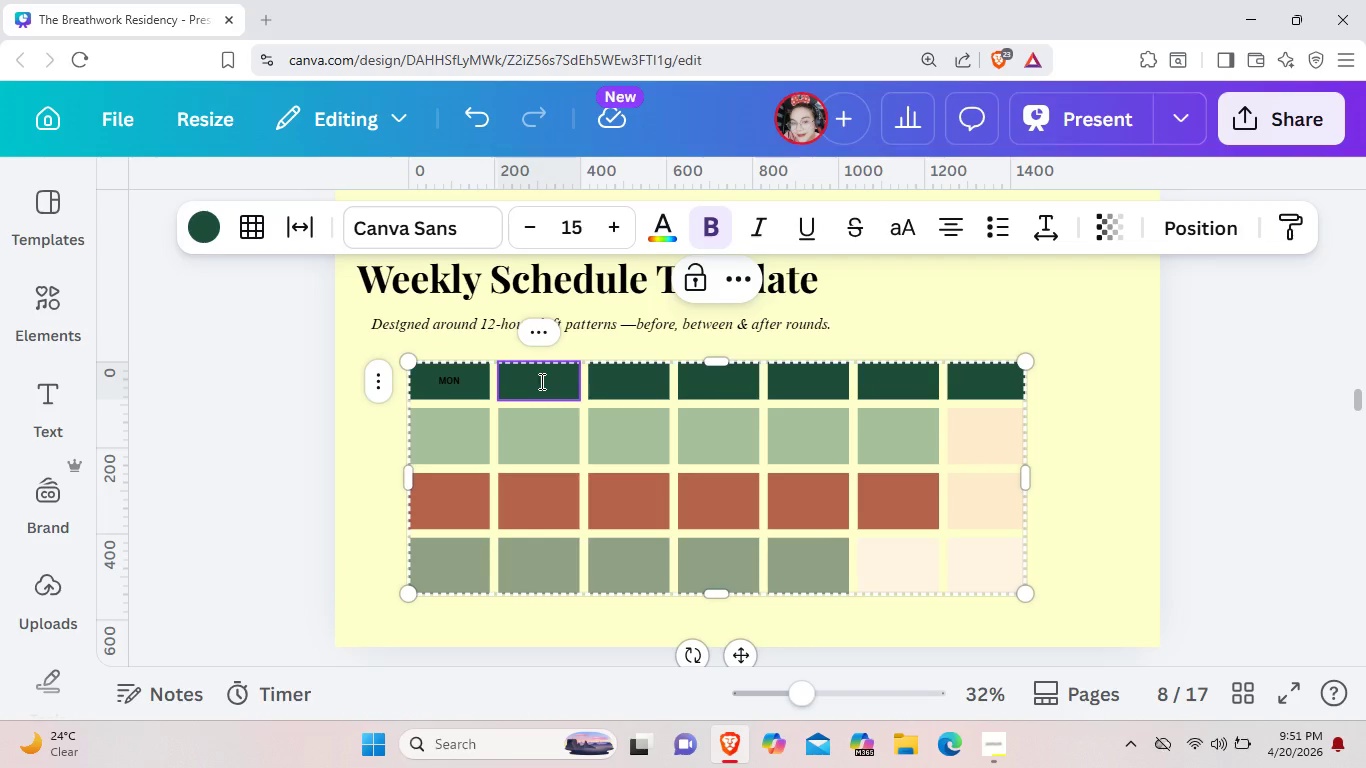 
type(TUE)
 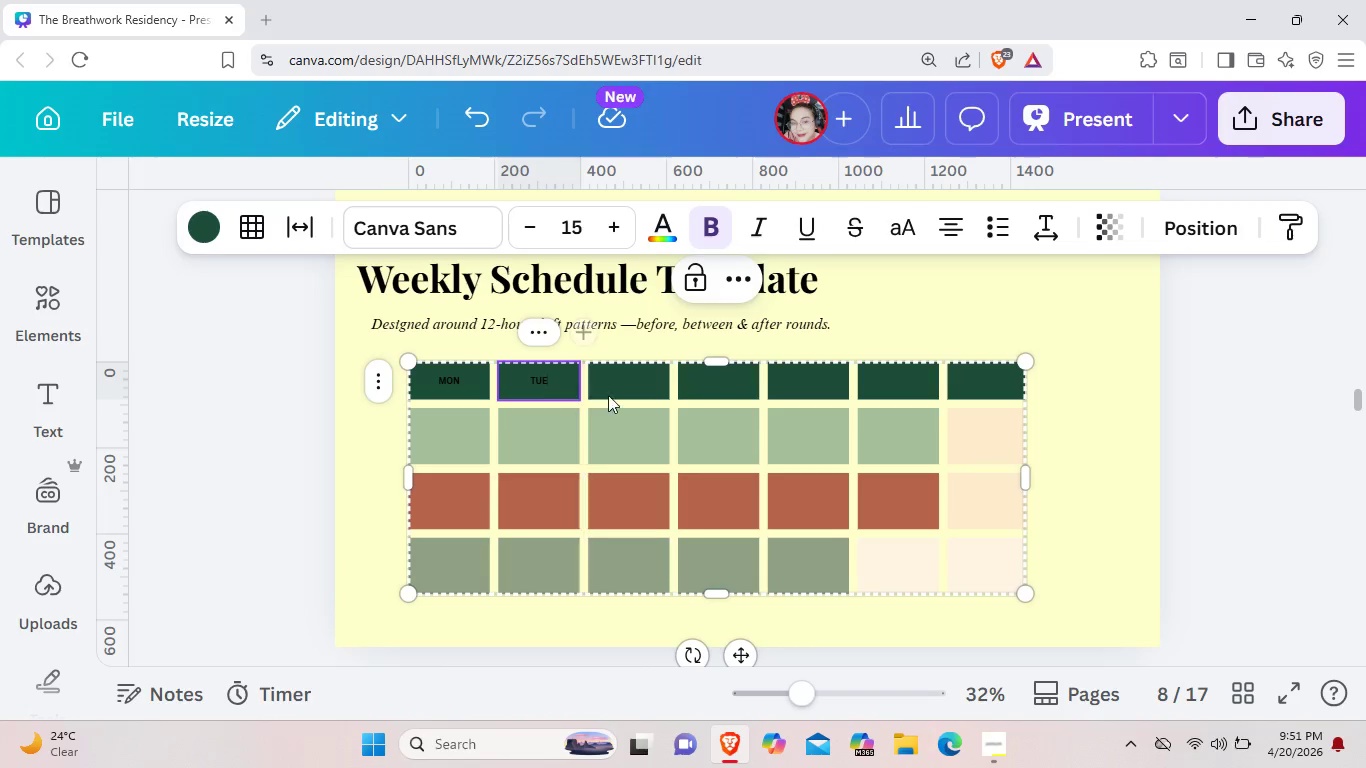 
left_click([626, 369])
 